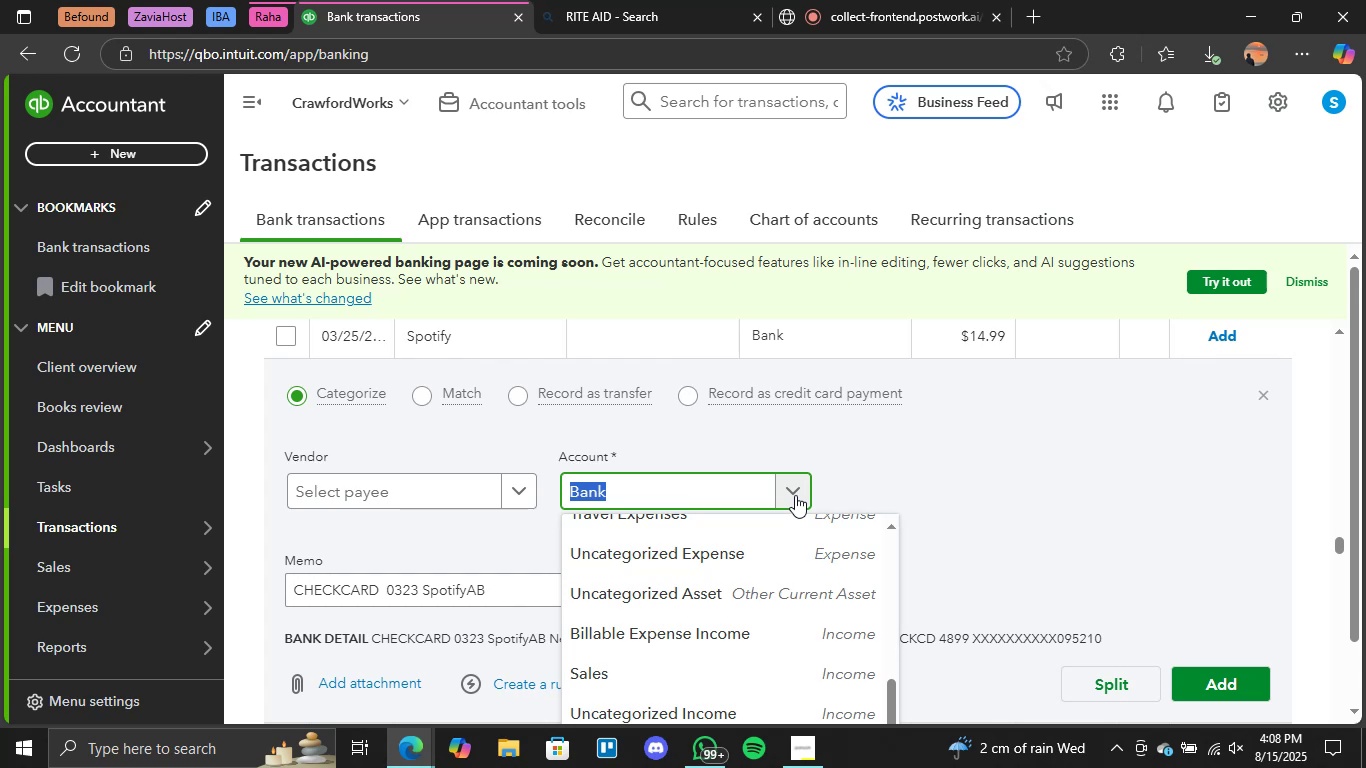 
scroll: coordinate [781, 593], scroll_direction: up, amount: 3.0
 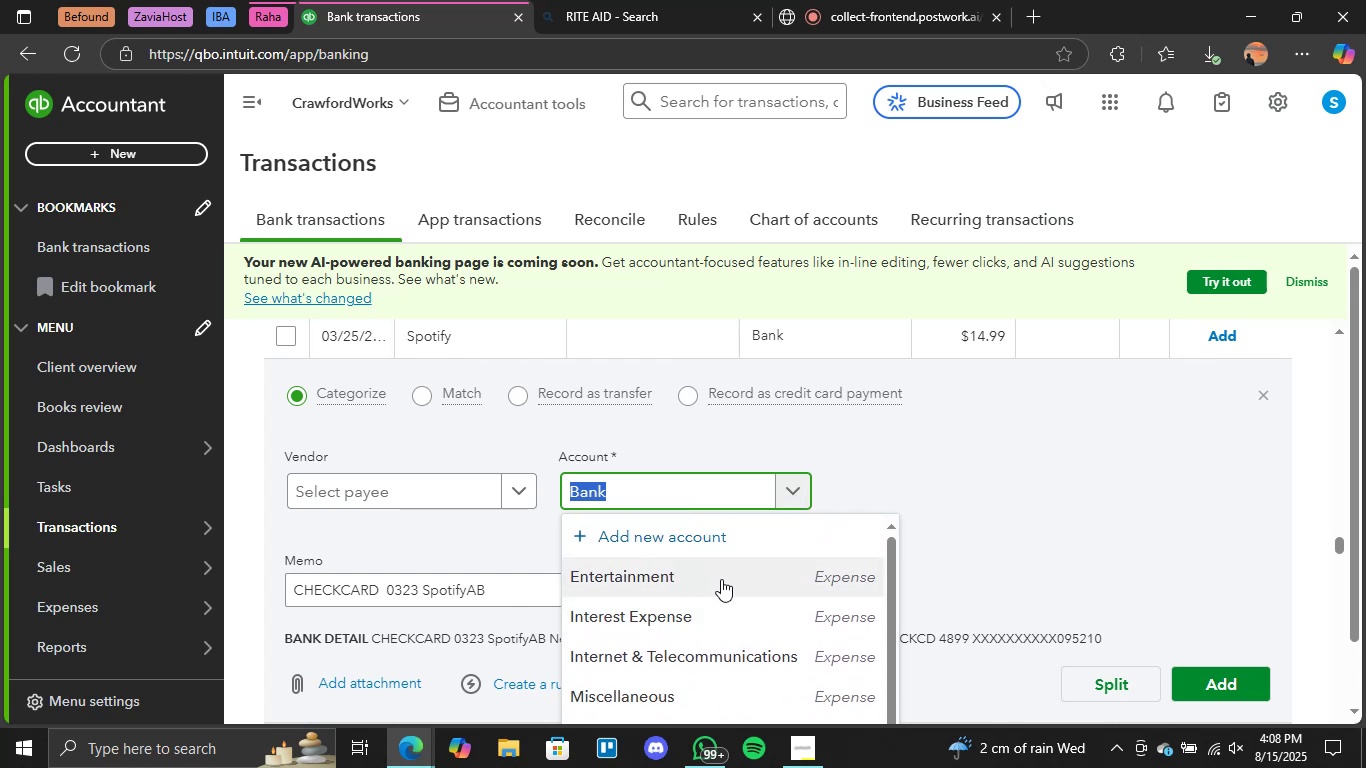 
left_click([721, 579])
 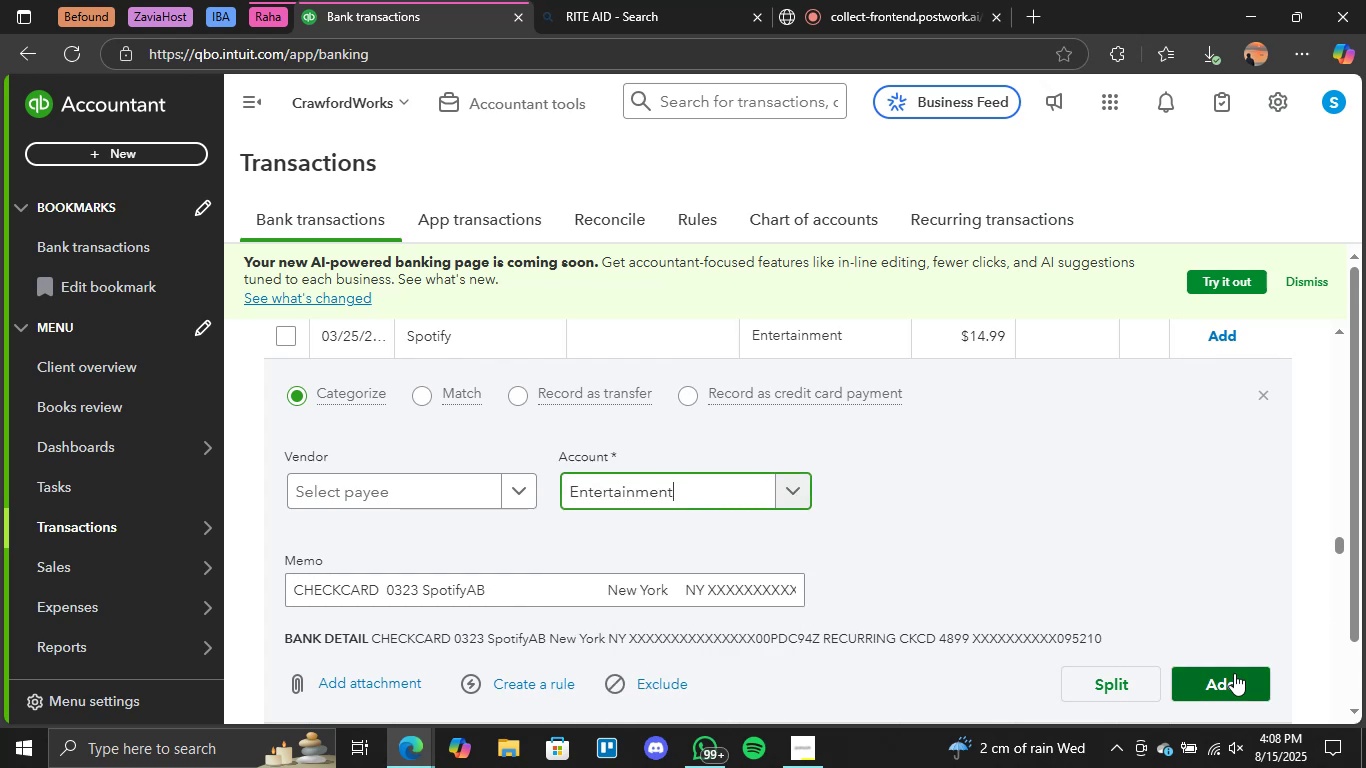 
left_click([1234, 673])
 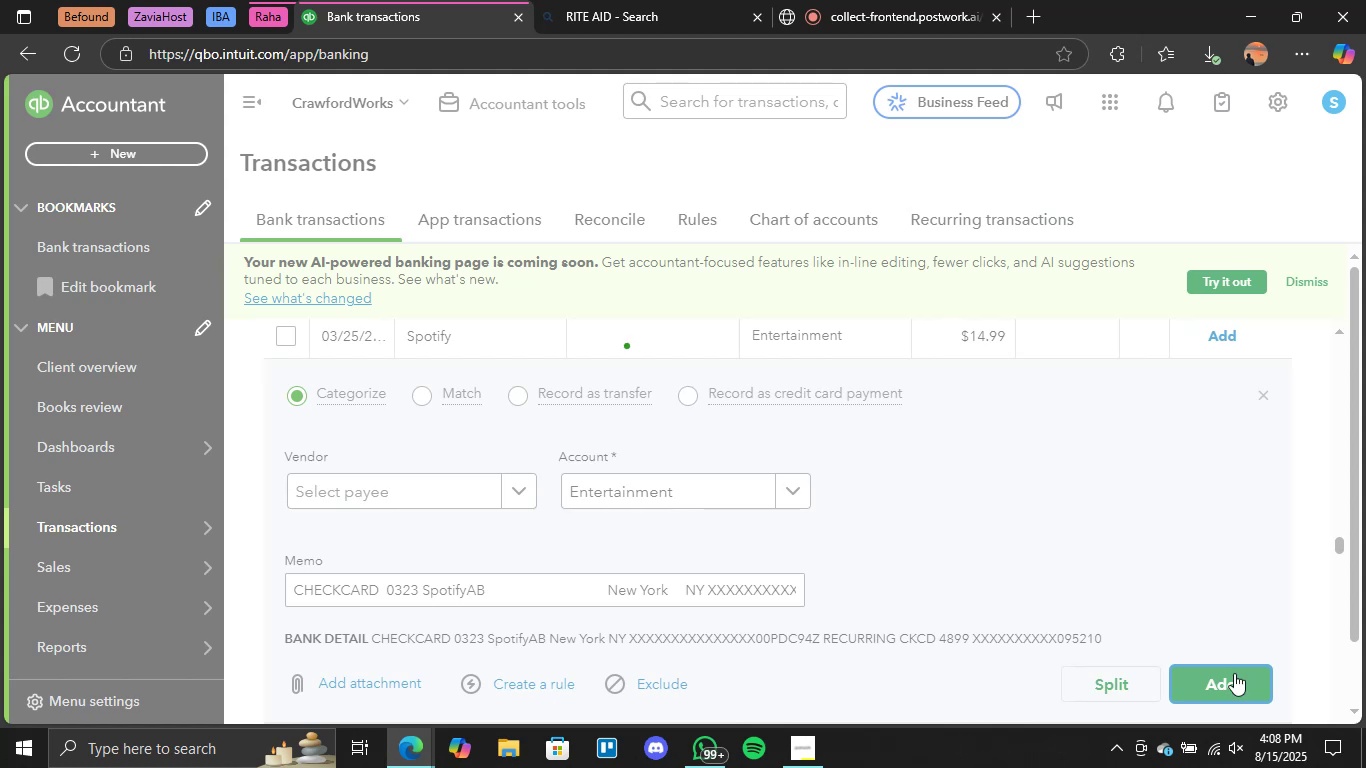 
wait(16.49)
 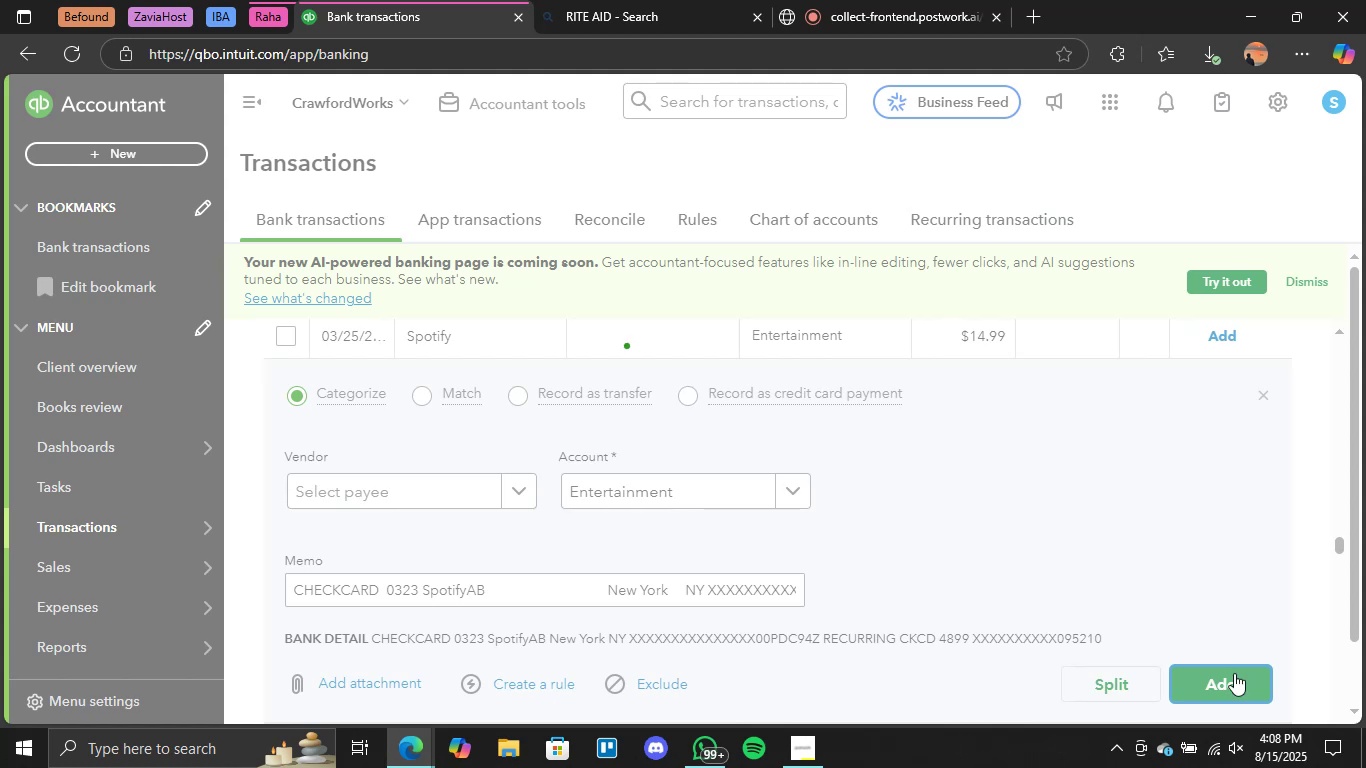 
scroll: coordinate [937, 540], scroll_direction: down, amount: 3.0
 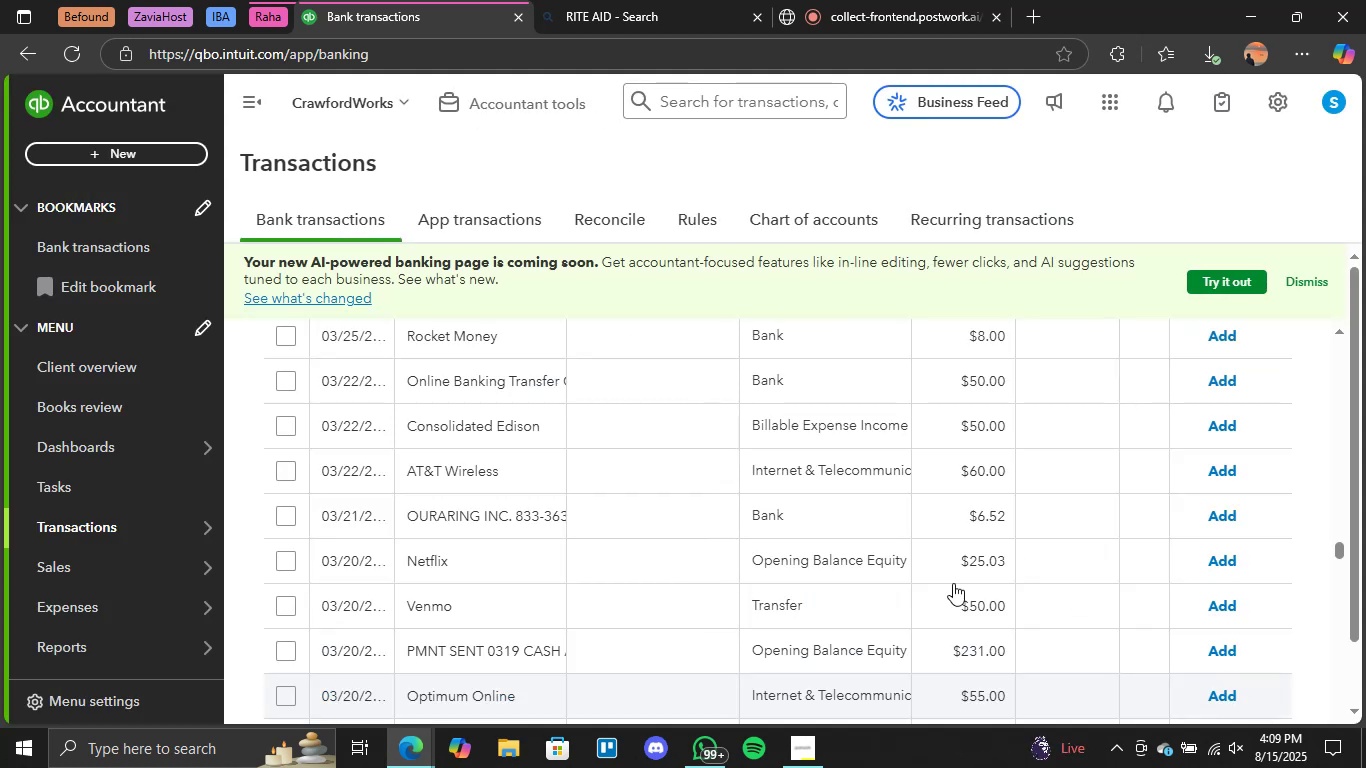 
scroll: coordinate [1003, 623], scroll_direction: up, amount: 1.0
 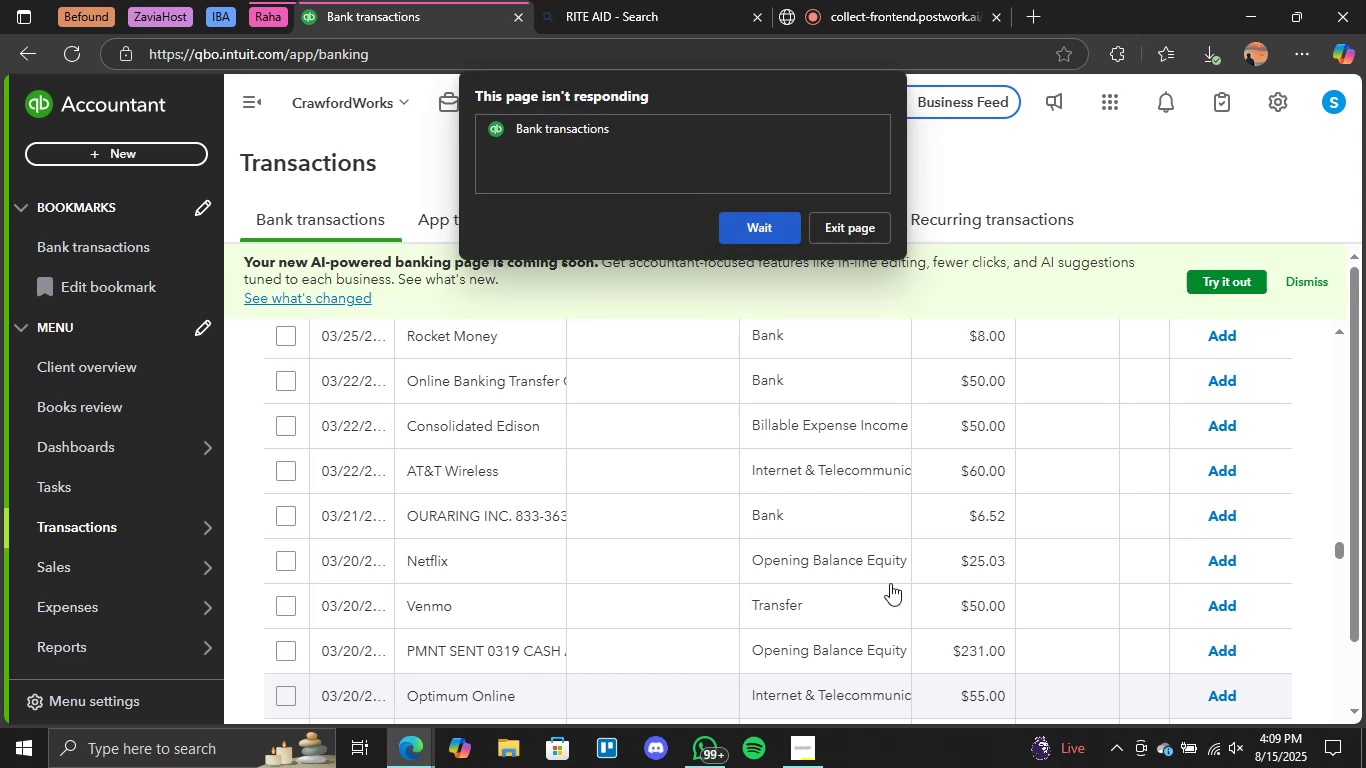 
wait(22.71)
 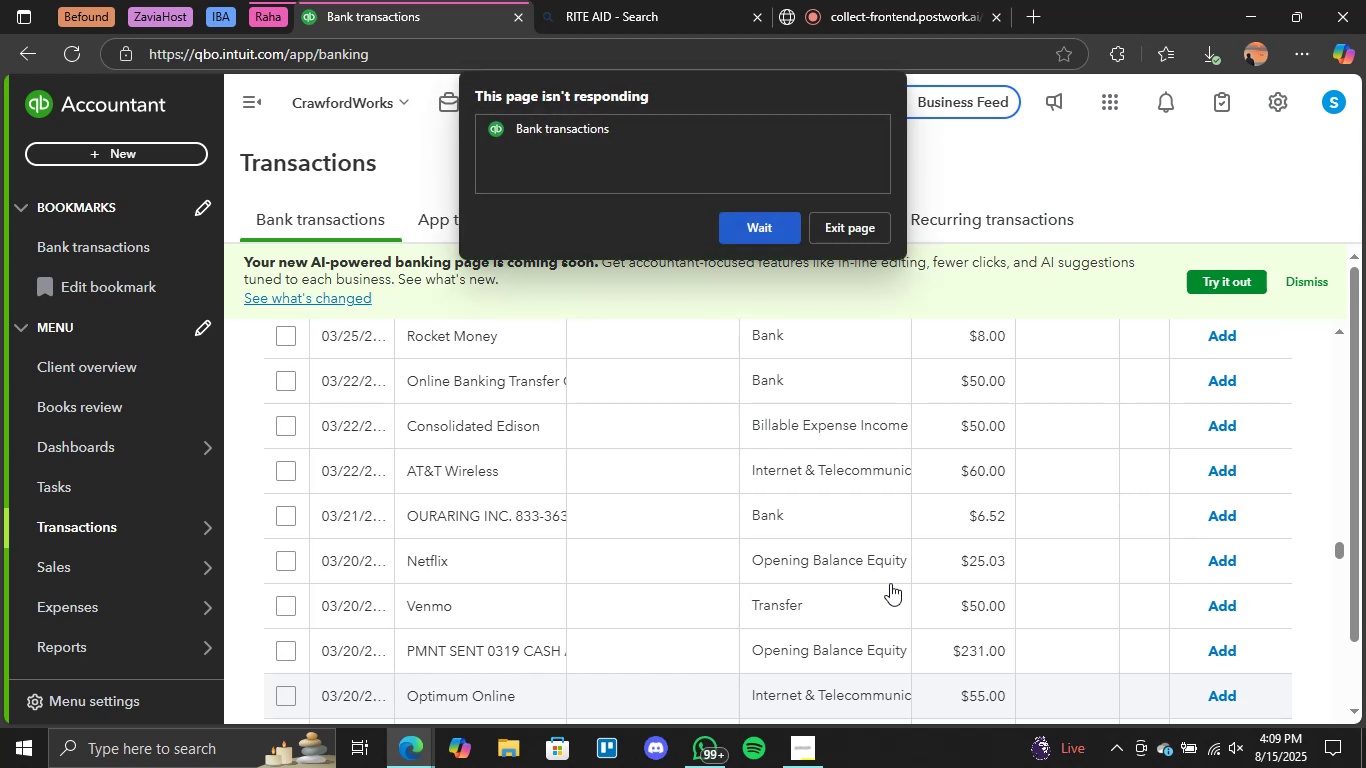 
scroll: coordinate [852, 498], scroll_direction: down, amount: 8.0
 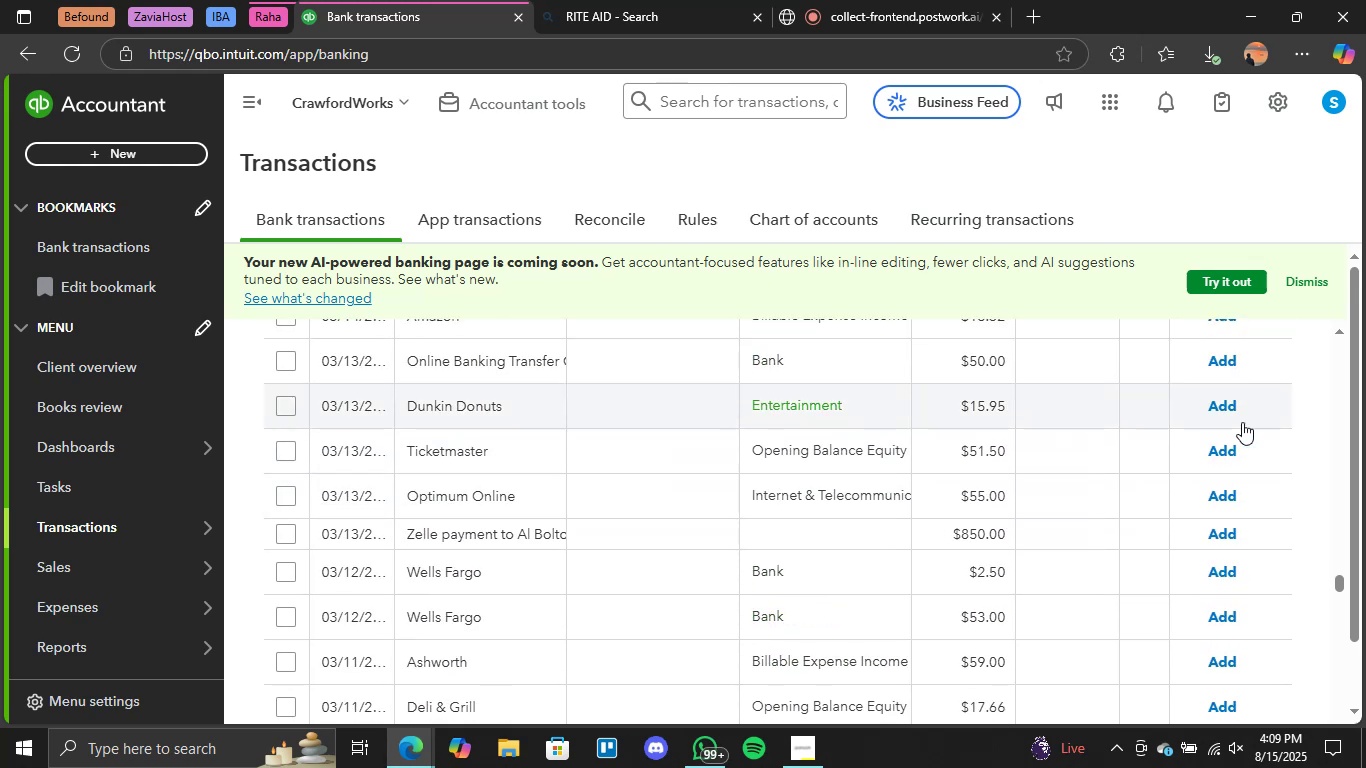 
left_click([1229, 401])
 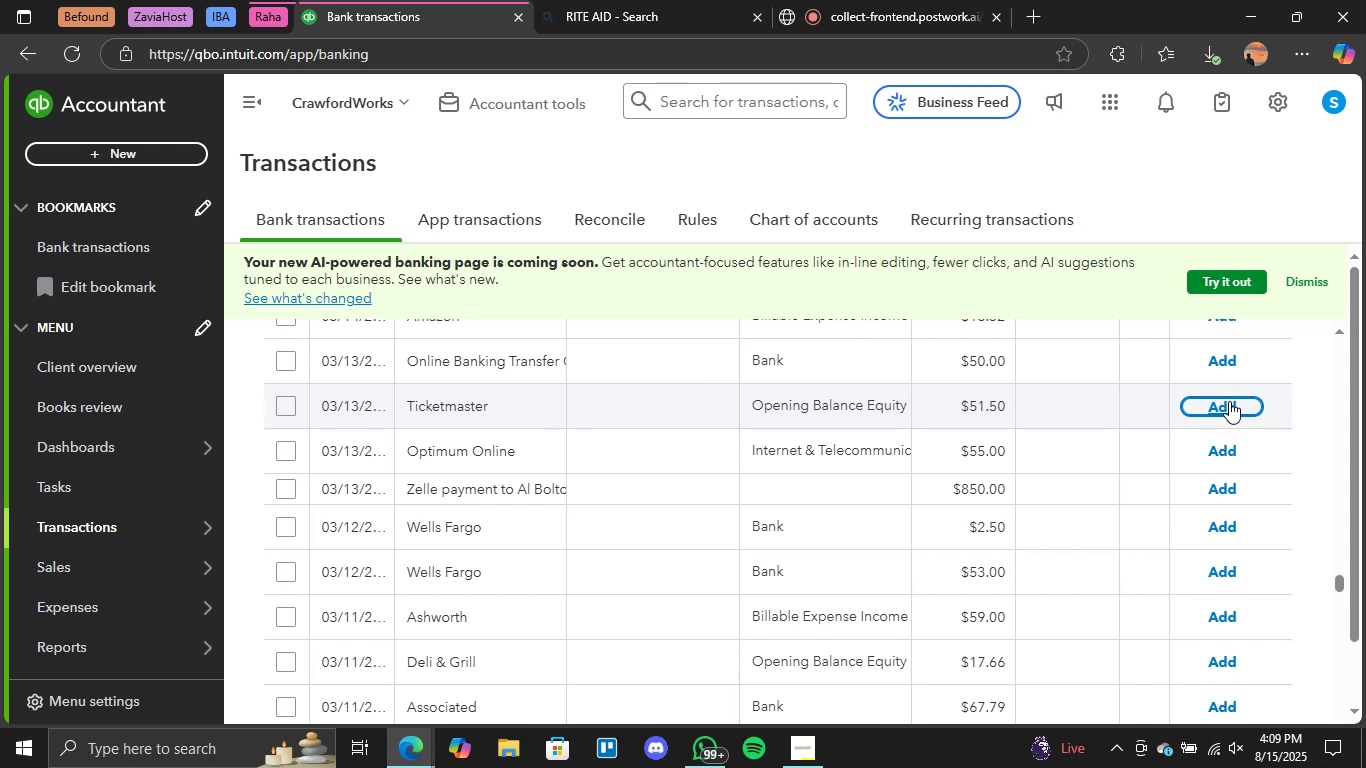 
wait(26.82)
 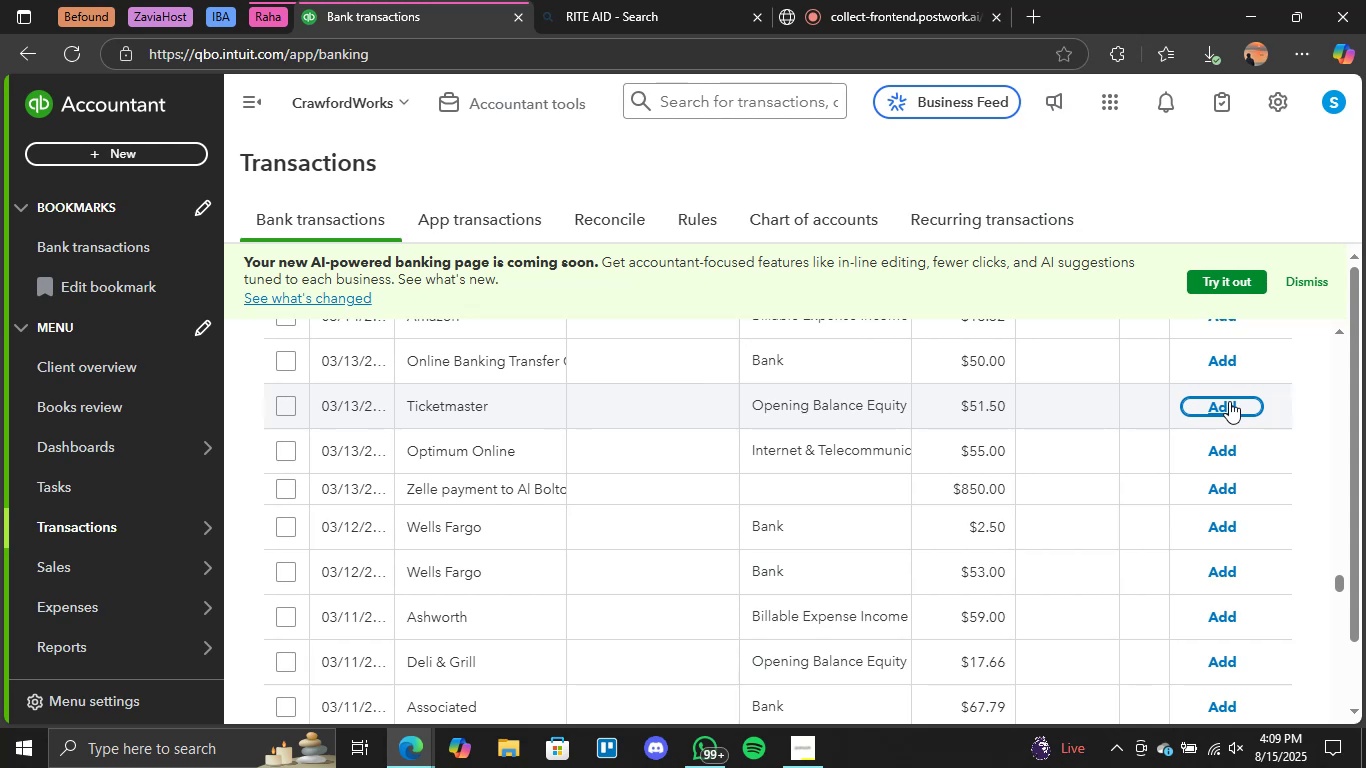 
scroll: coordinate [858, 488], scroll_direction: down, amount: 2.0
 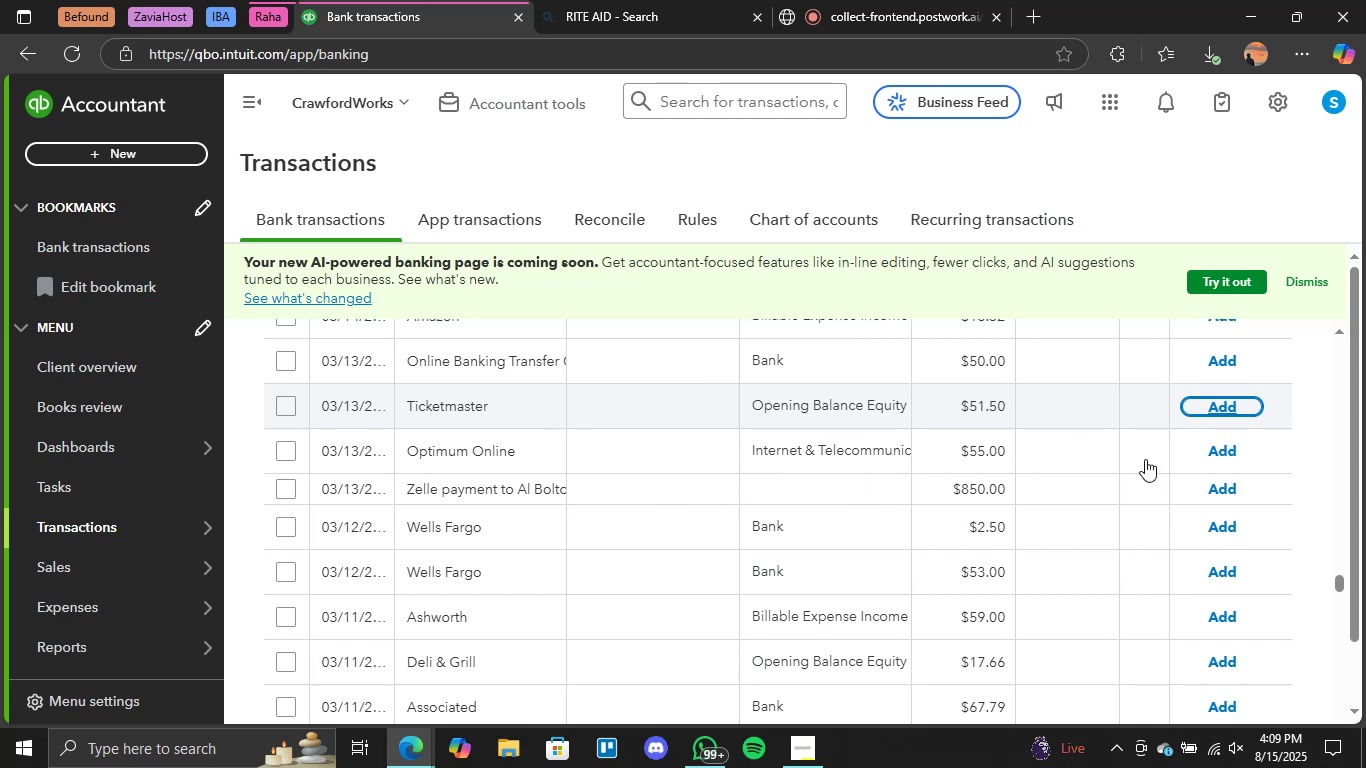 
scroll: coordinate [871, 556], scroll_direction: none, amount: 0.0
 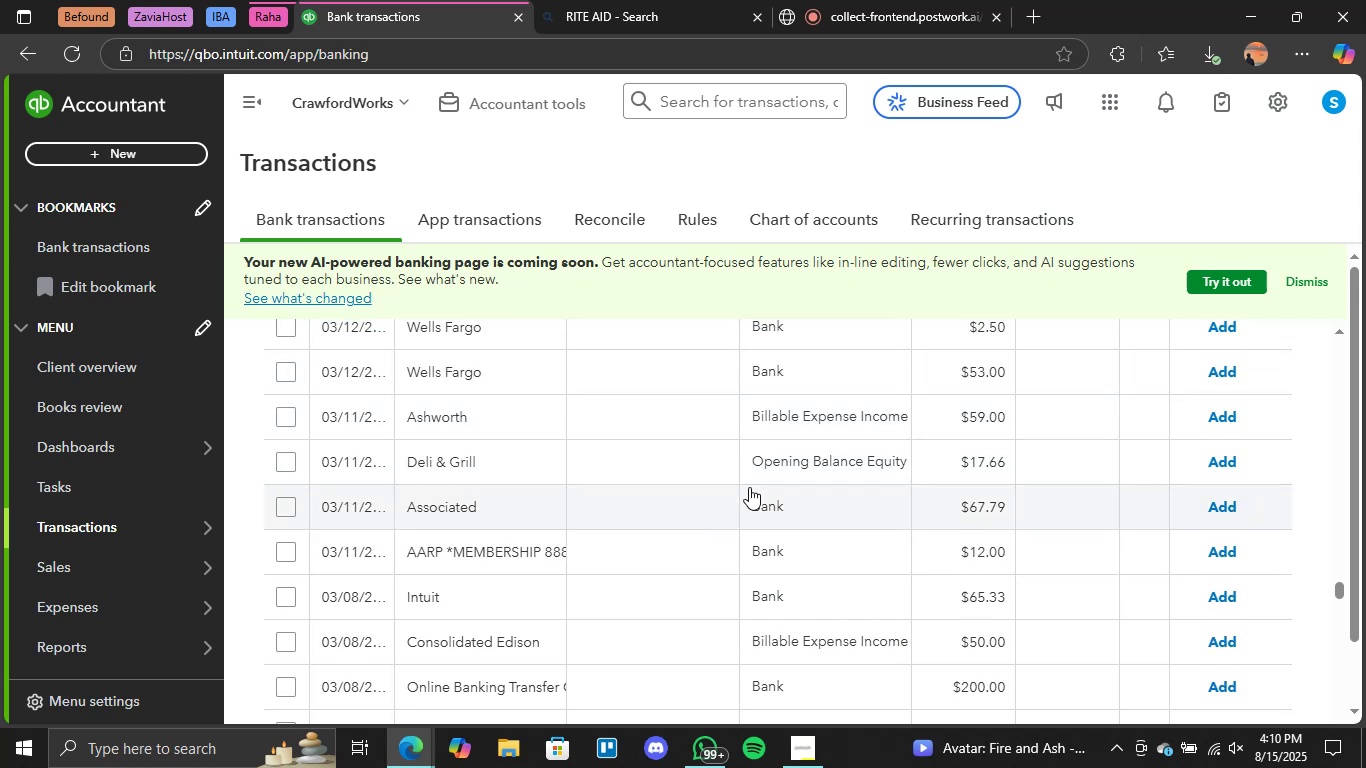 
wait(12.84)
 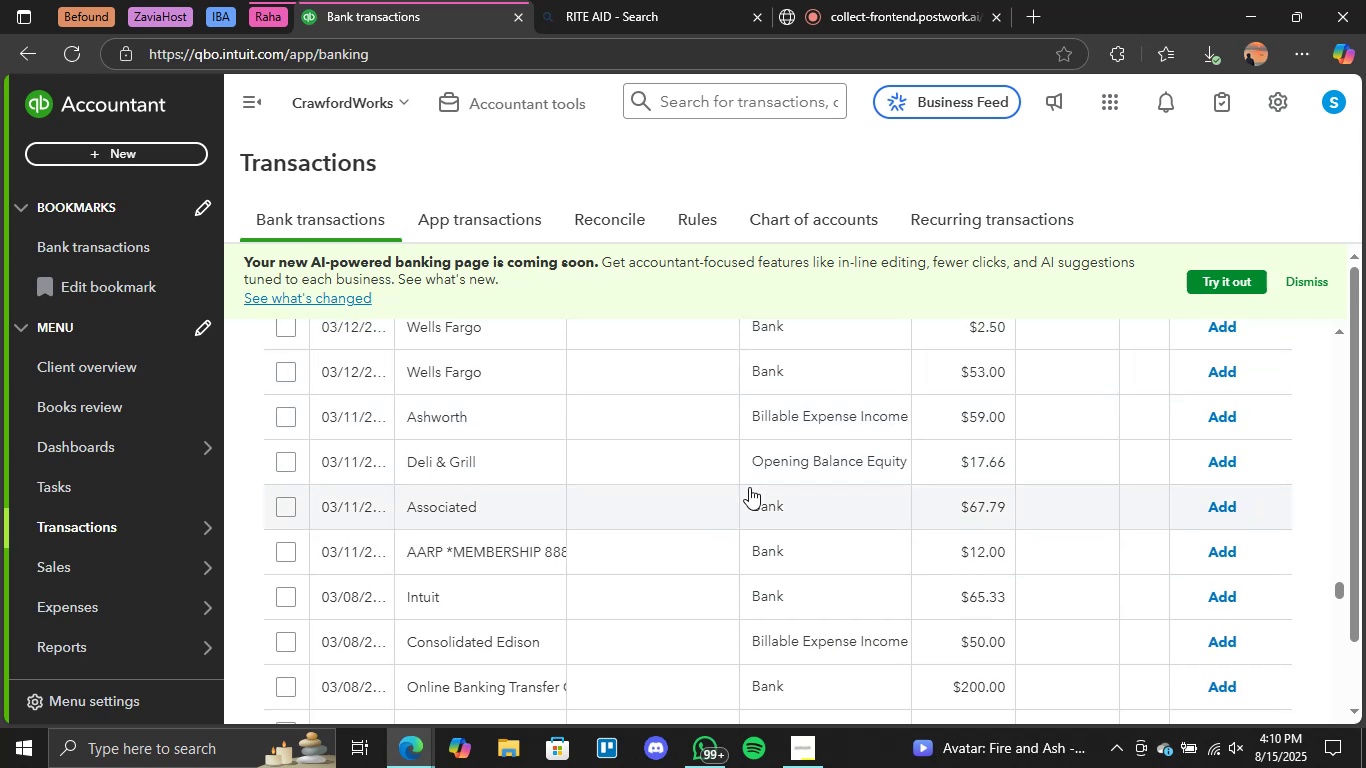 
scroll: coordinate [591, 463], scroll_direction: down, amount: 3.0
 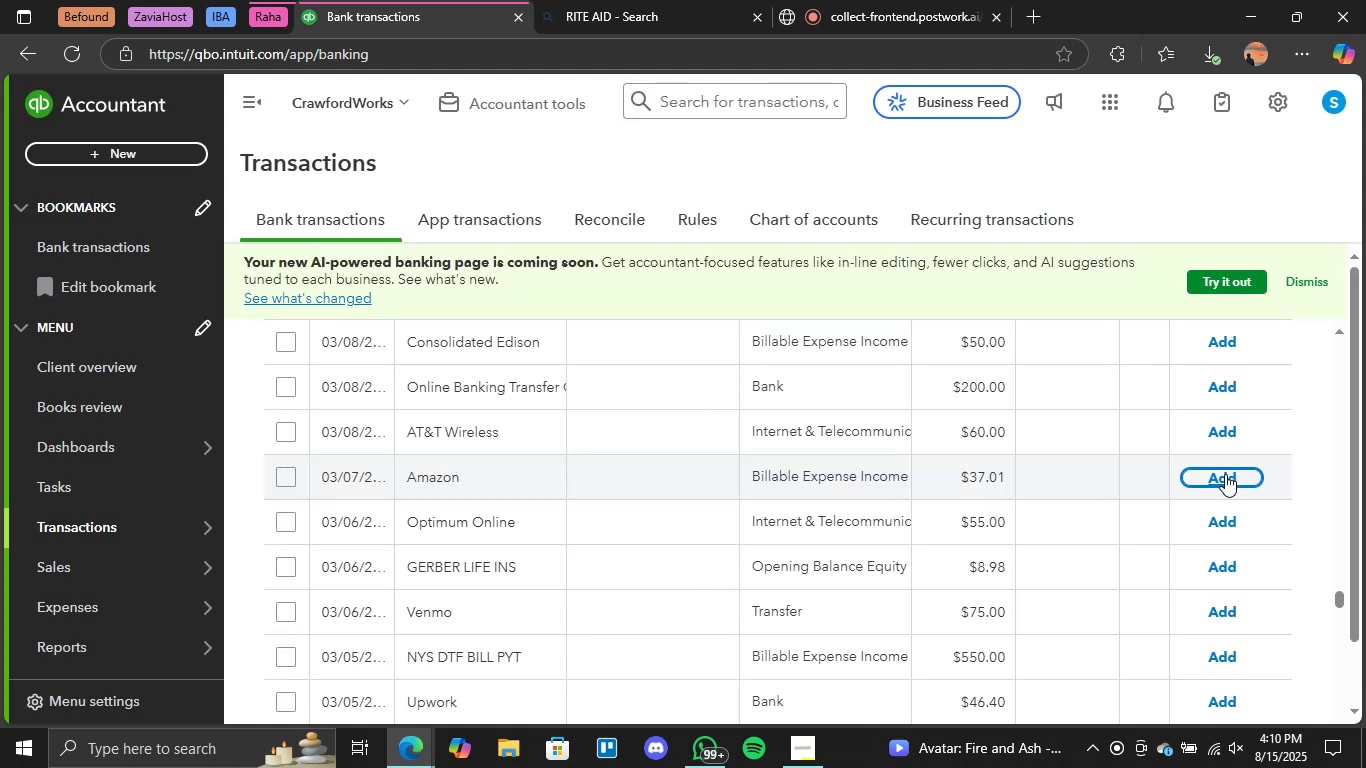 
wait(19.86)
 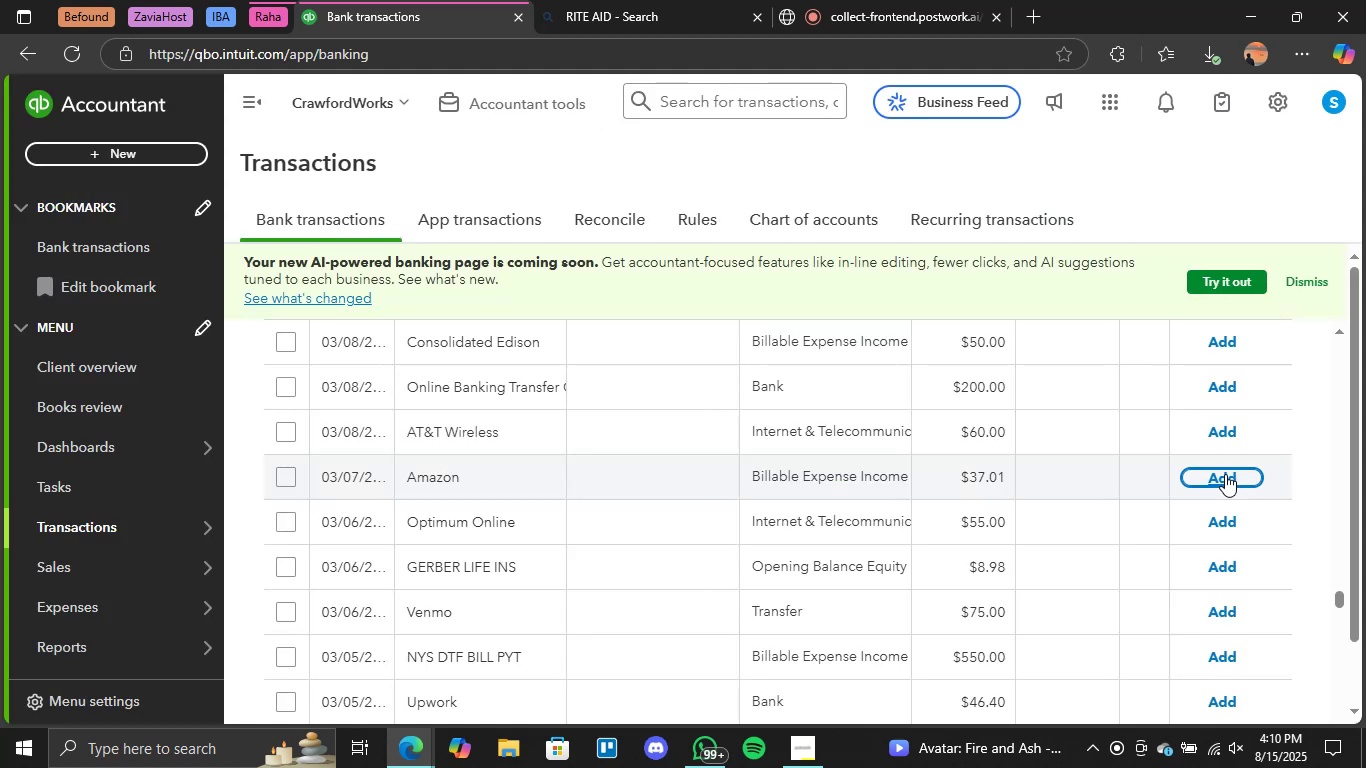 
scroll: coordinate [662, 512], scroll_direction: down, amount: 3.0
 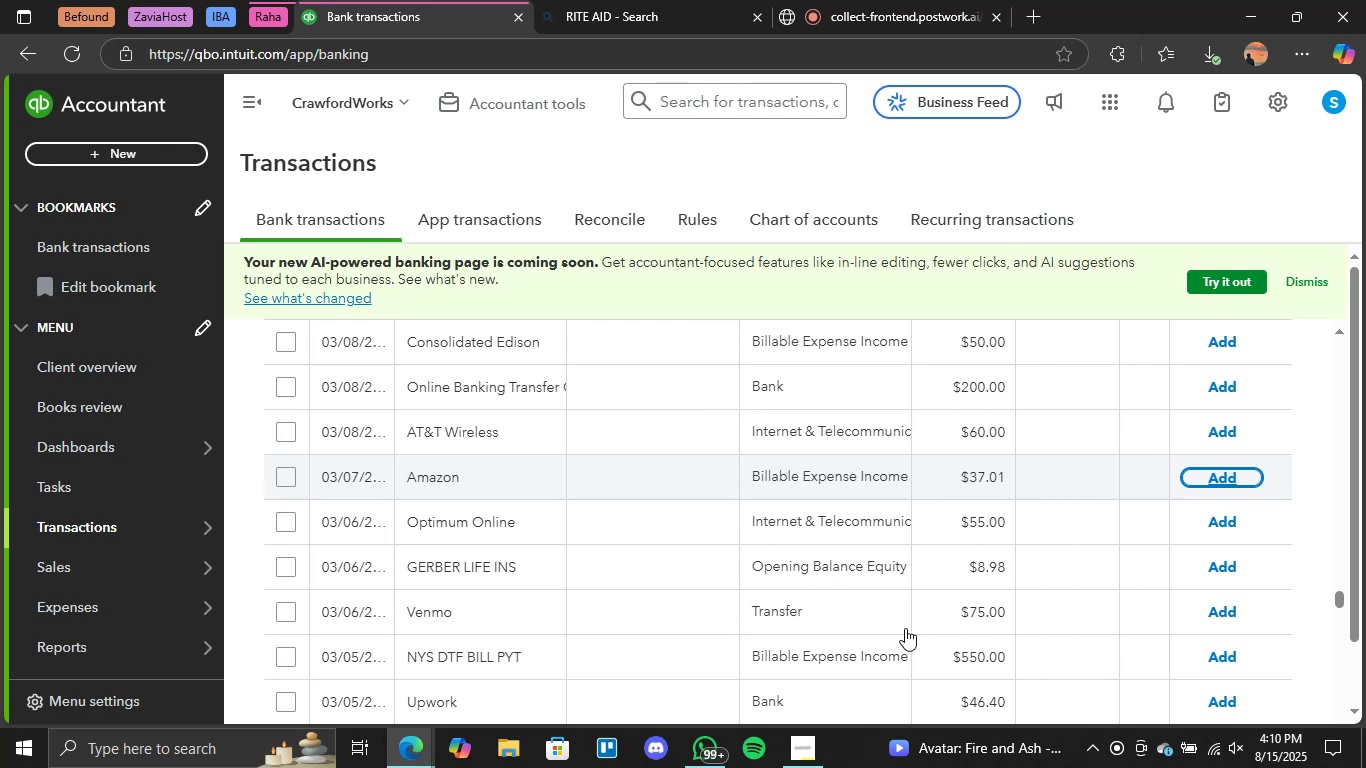 
wait(11.14)
 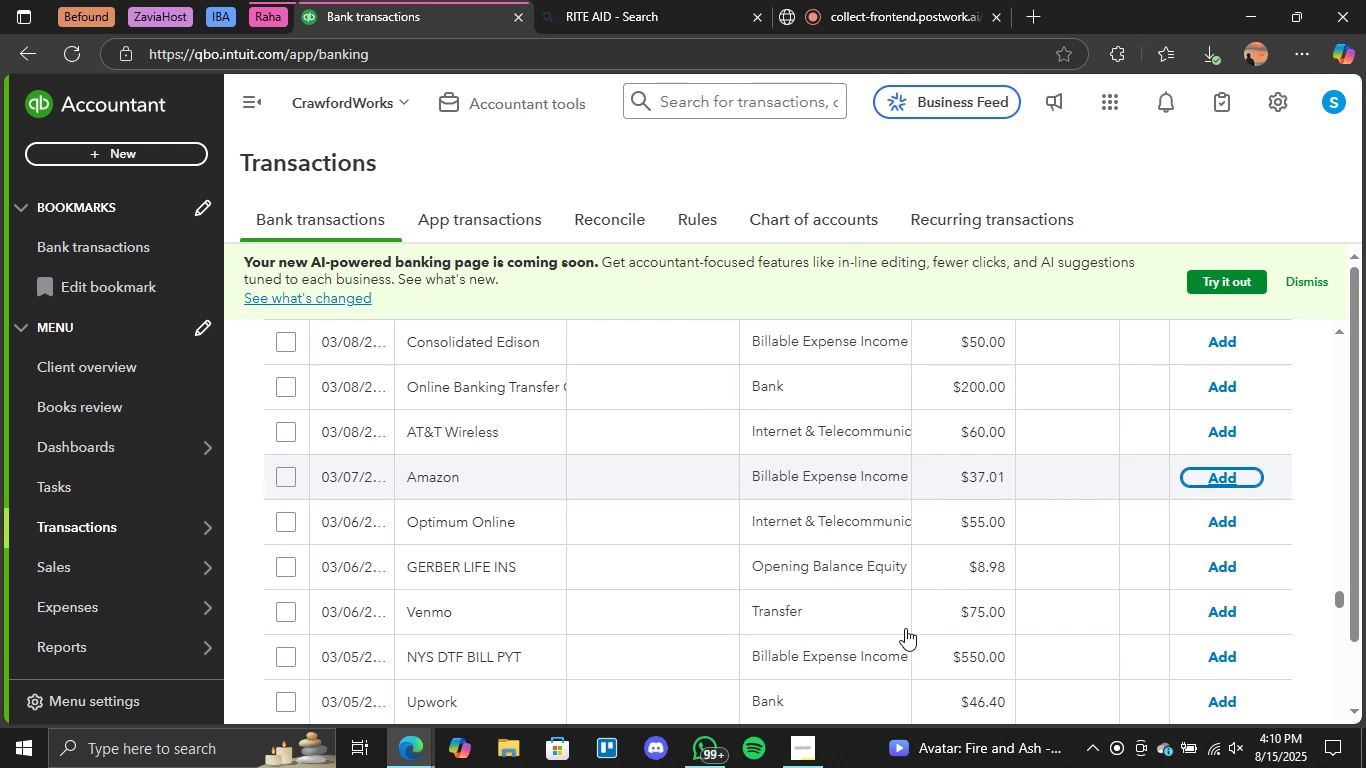 
scroll: coordinate [917, 548], scroll_direction: down, amount: 4.0
 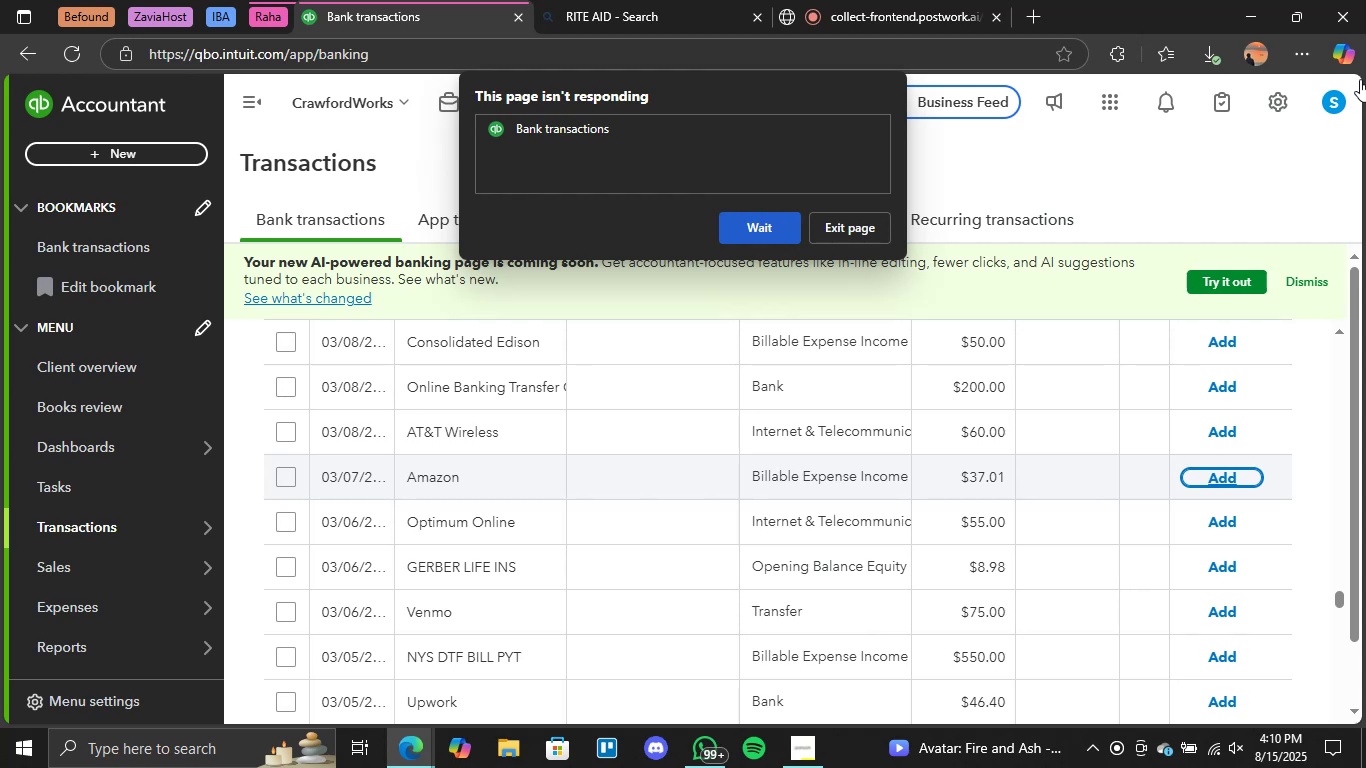 
wait(16.11)
 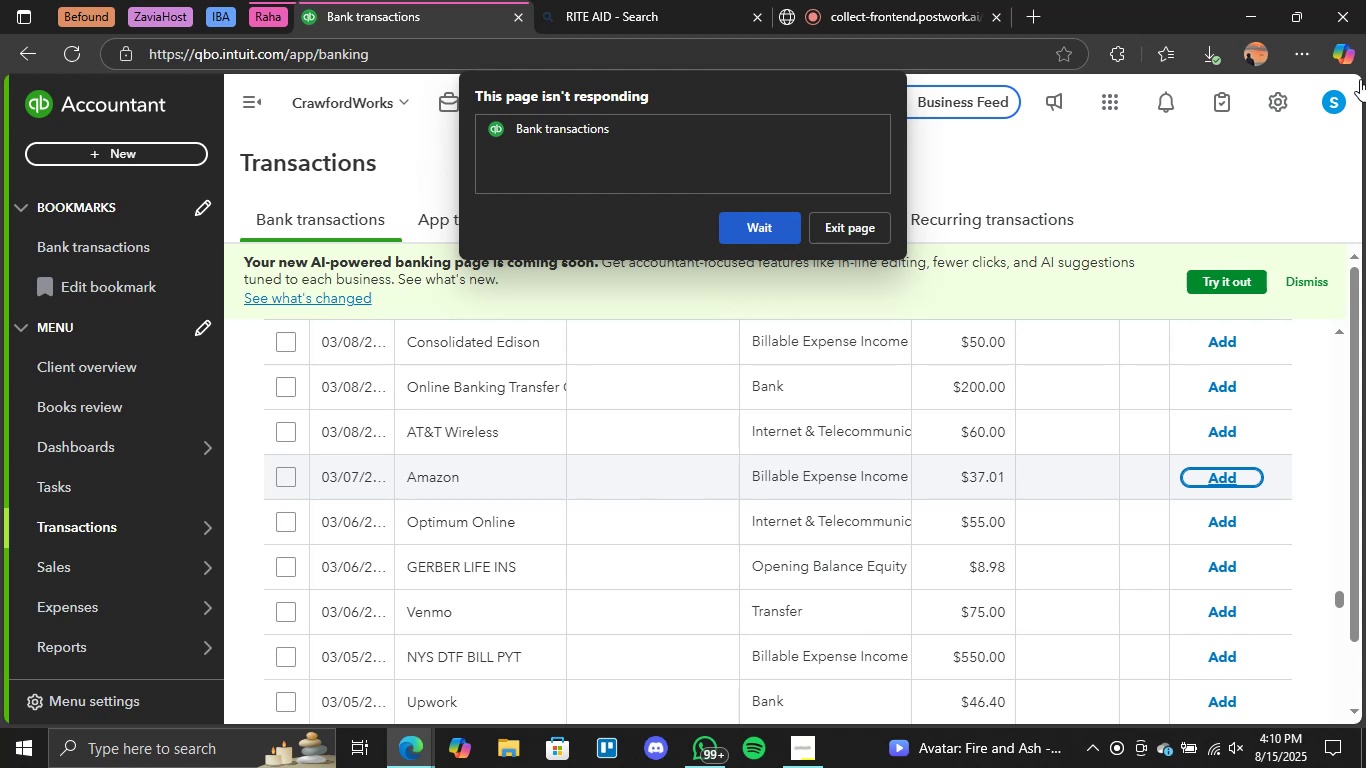 
scroll: coordinate [673, 381], scroll_direction: down, amount: 2.0
 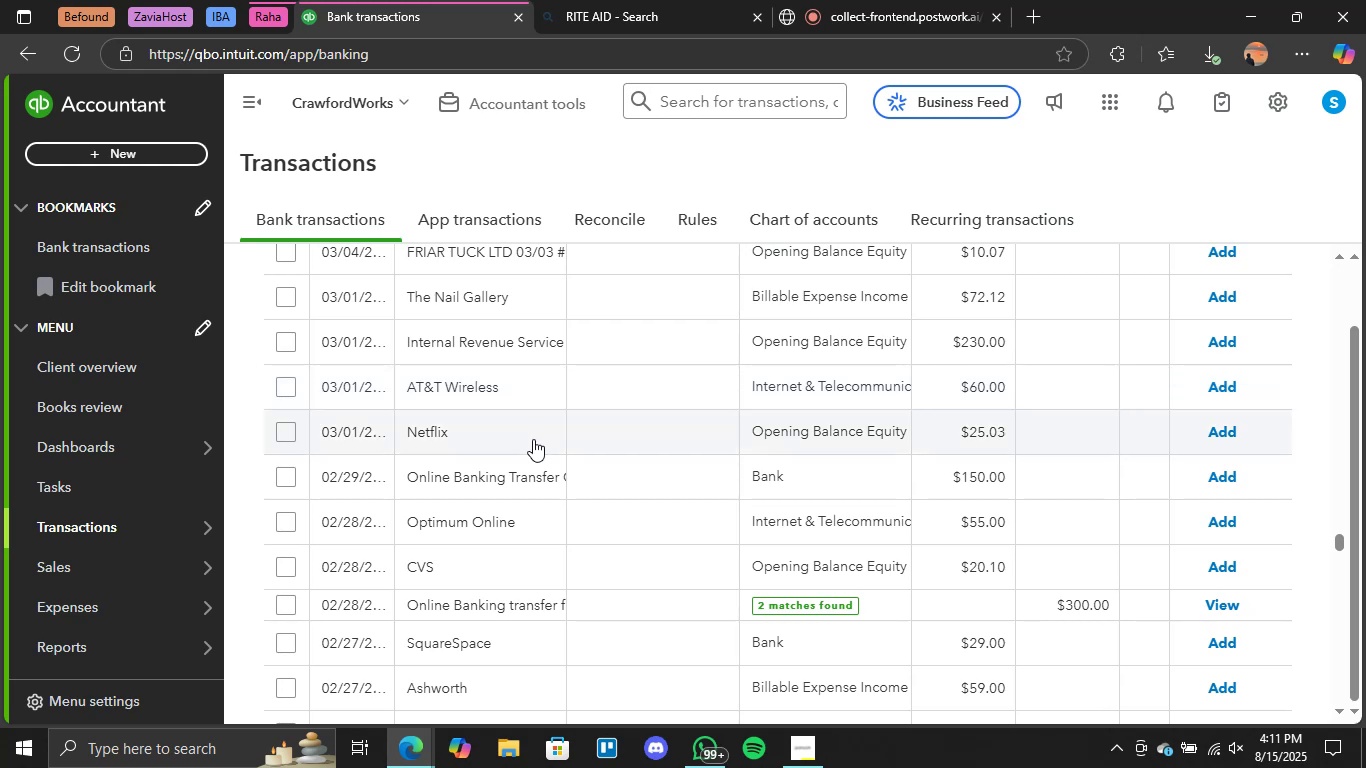 
wait(5.25)
 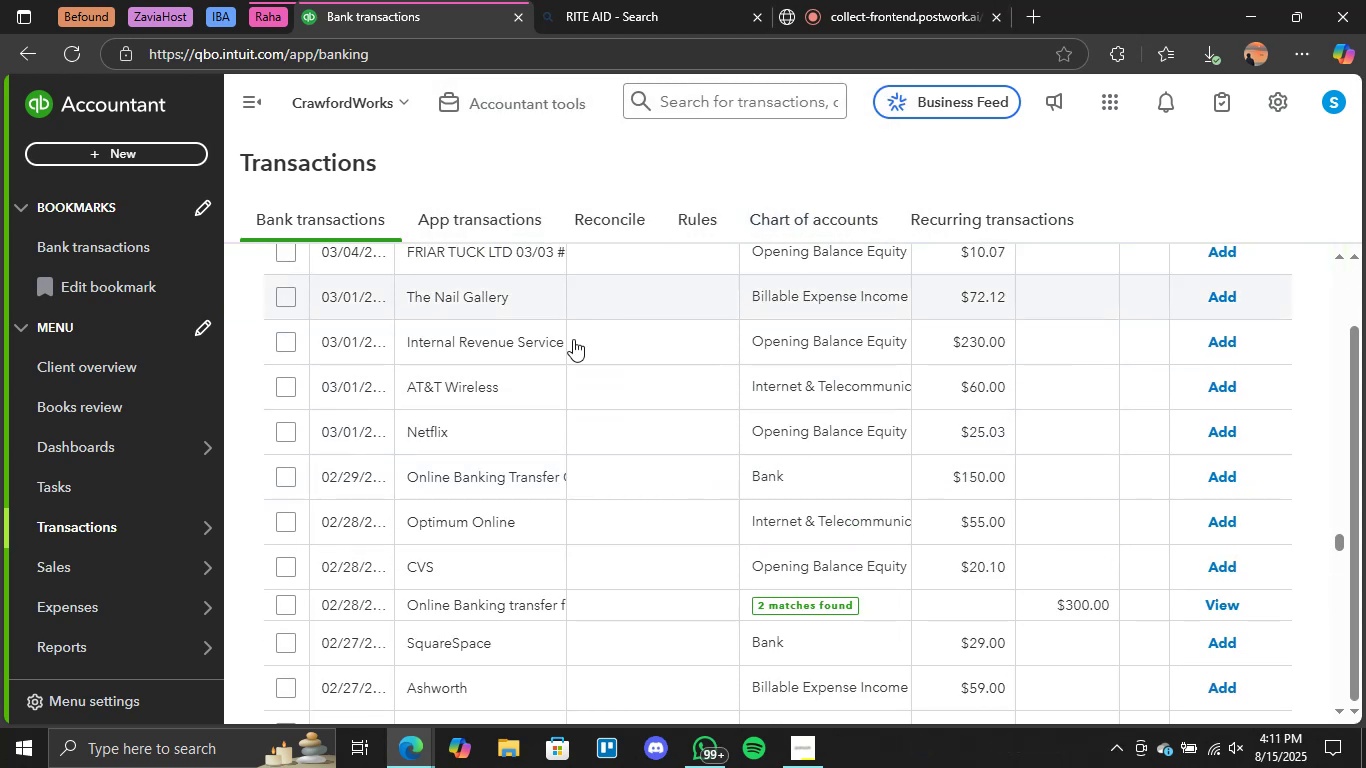 
scroll: coordinate [554, 514], scroll_direction: down, amount: 8.0
 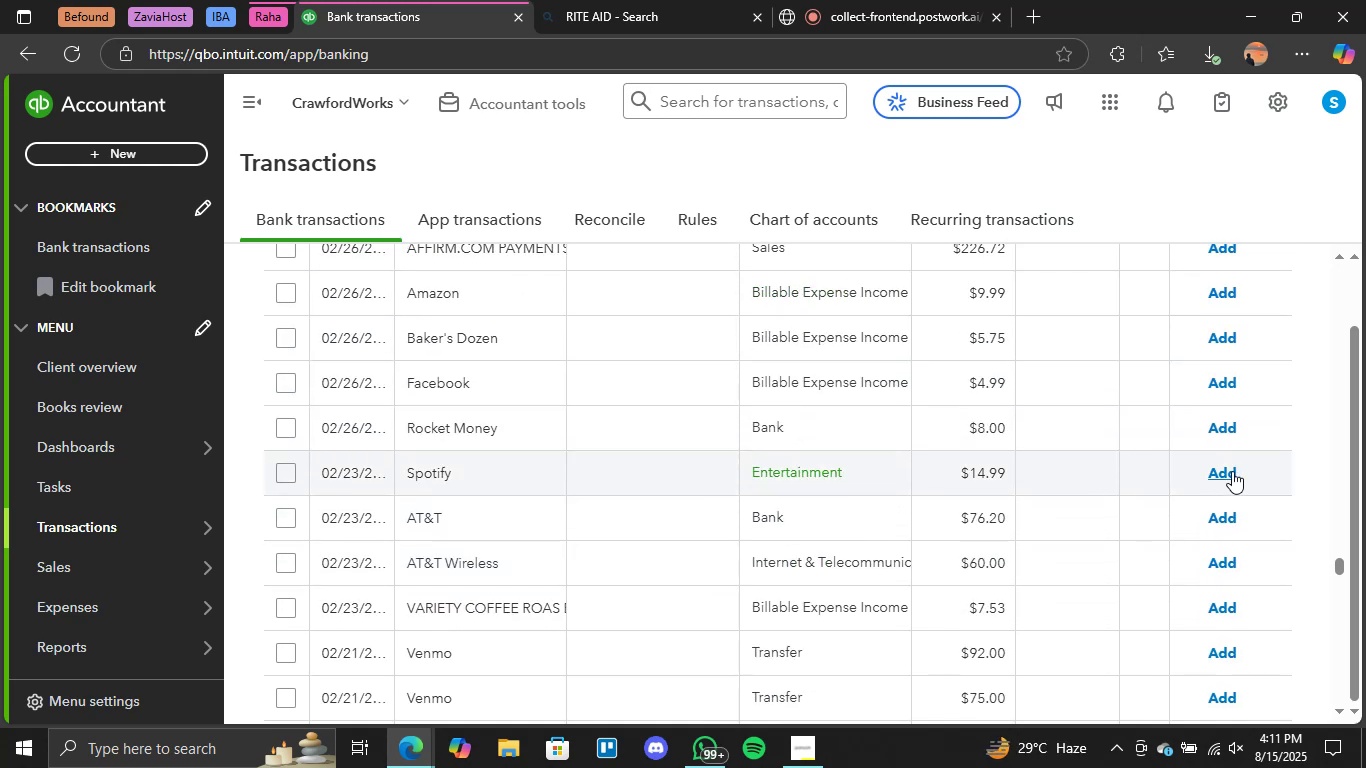 
left_click([1223, 472])
 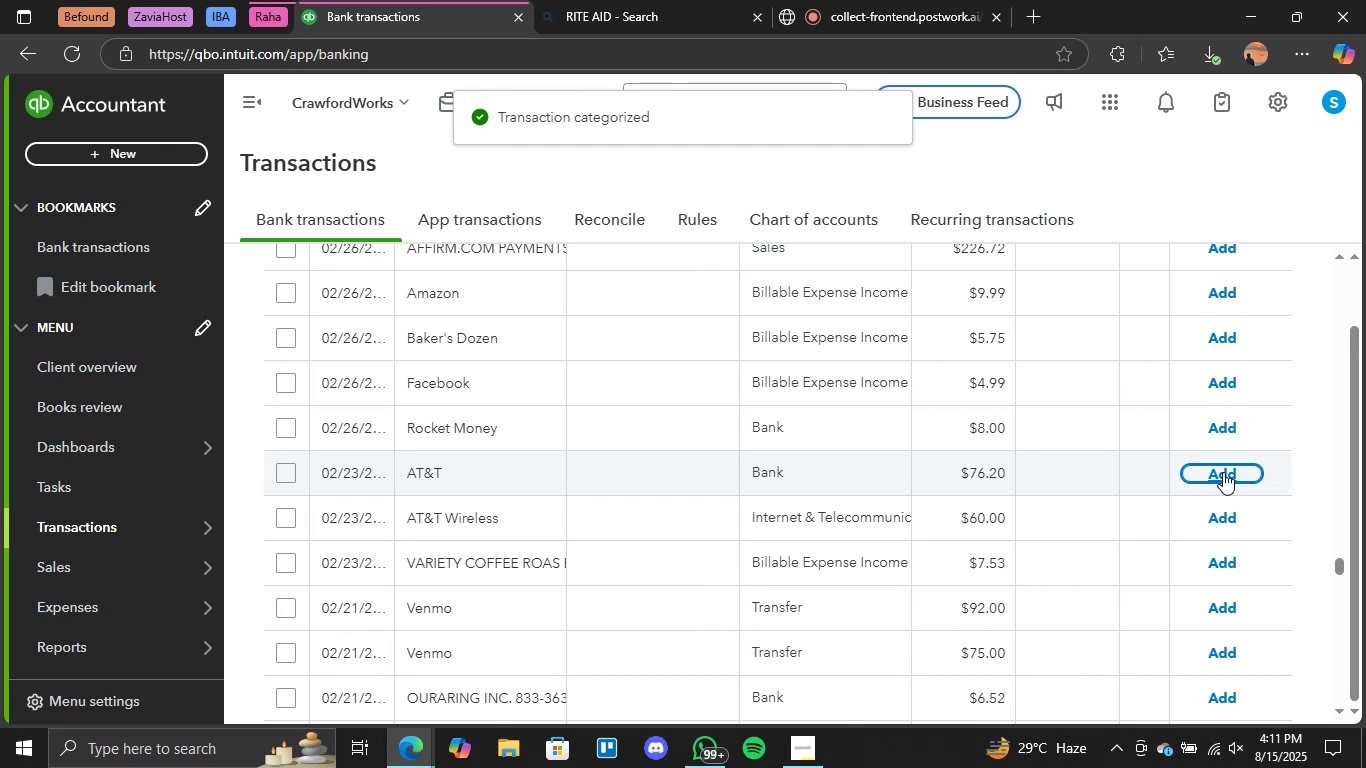 
wait(28.64)
 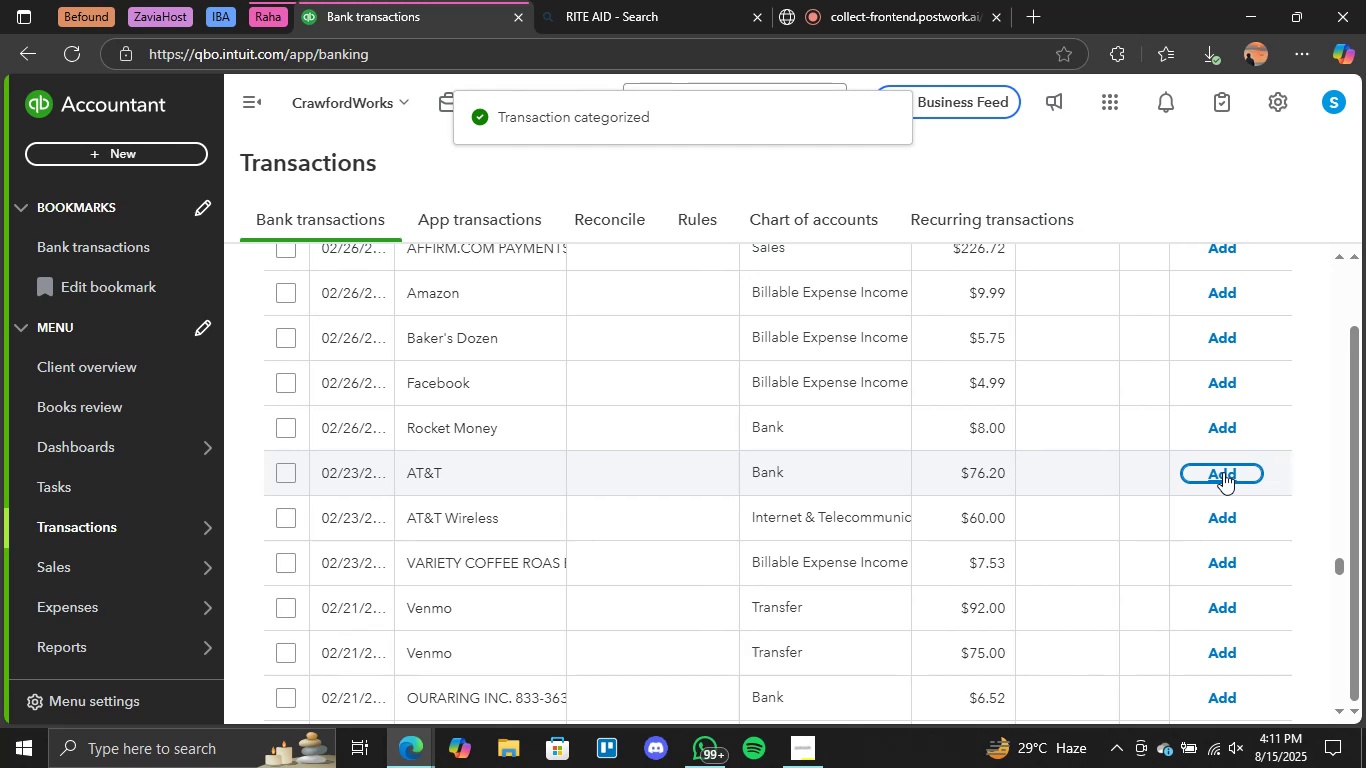 
scroll: coordinate [949, 475], scroll_direction: down, amount: 1.0
 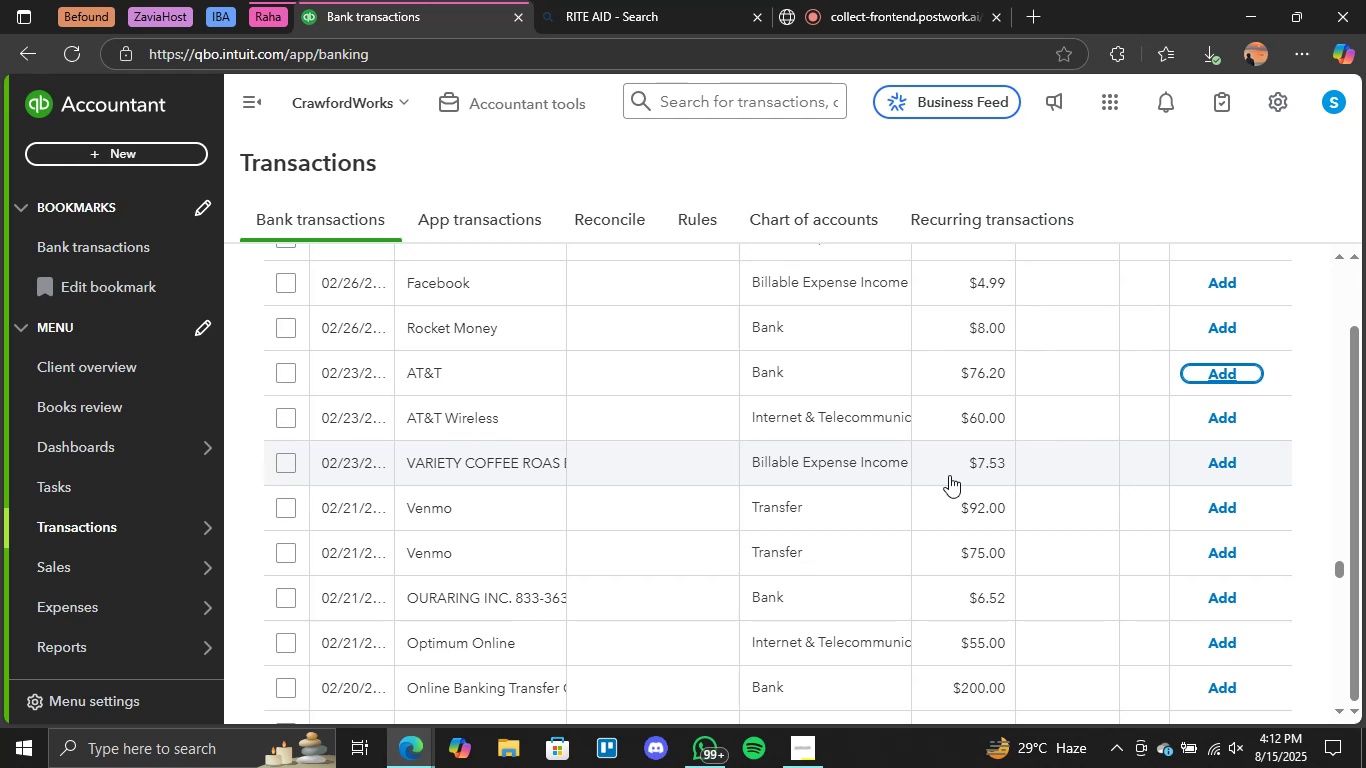 
wait(34.14)
 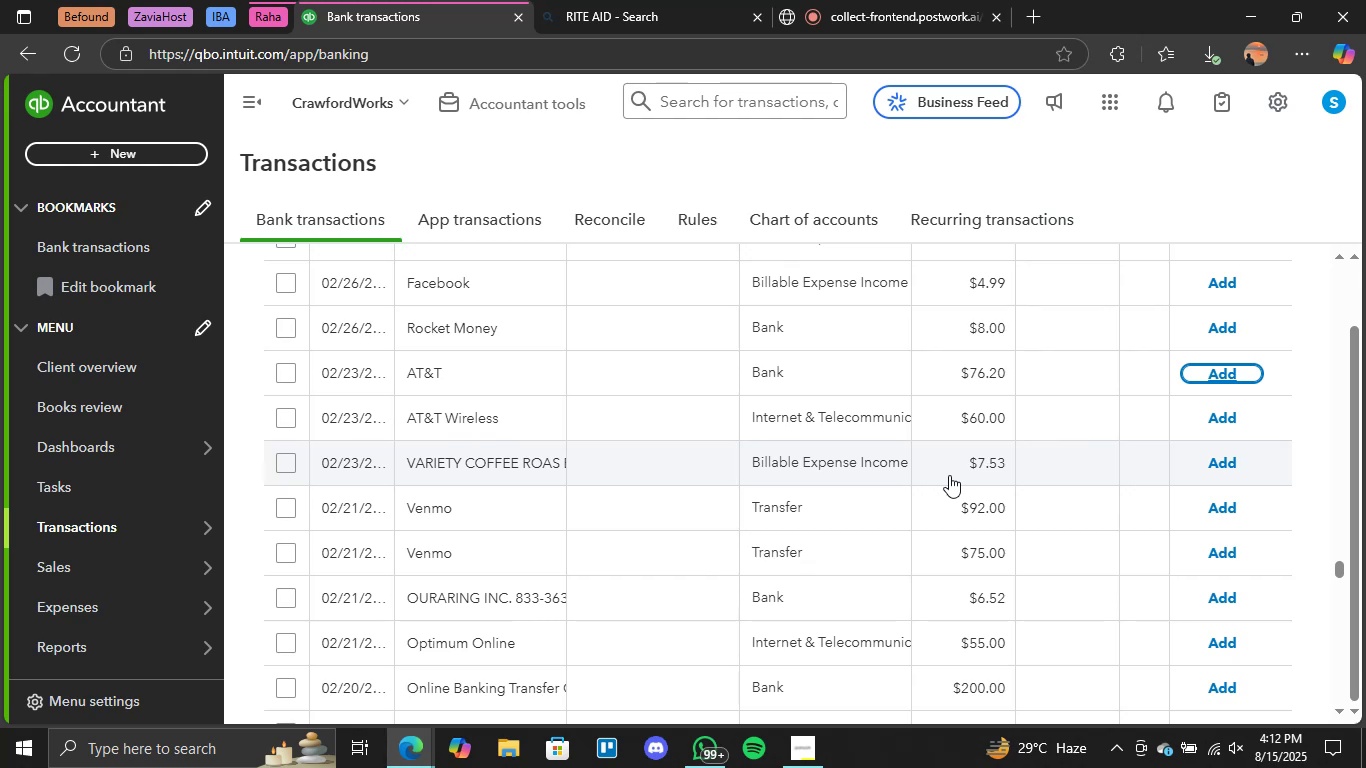 
scroll: coordinate [776, 382], scroll_direction: down, amount: 12.0
 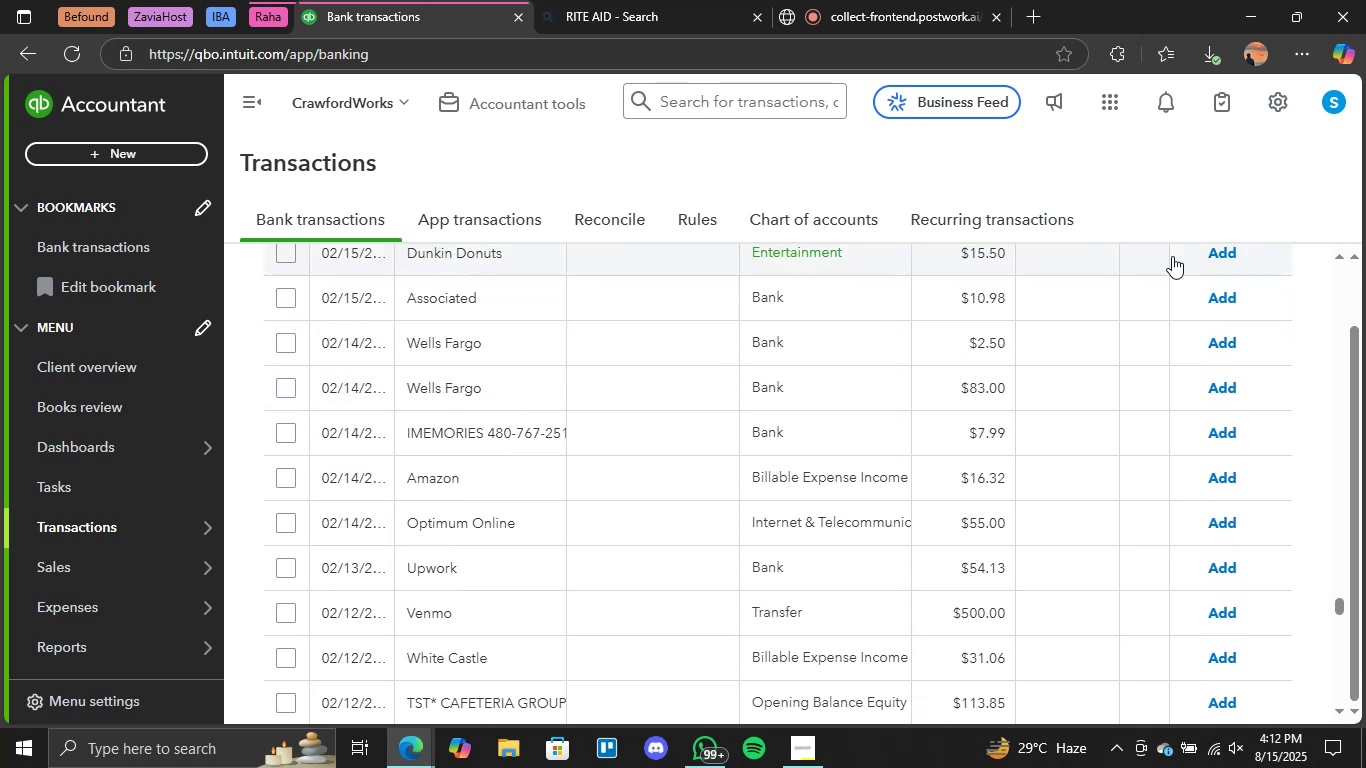 
left_click([1216, 256])
 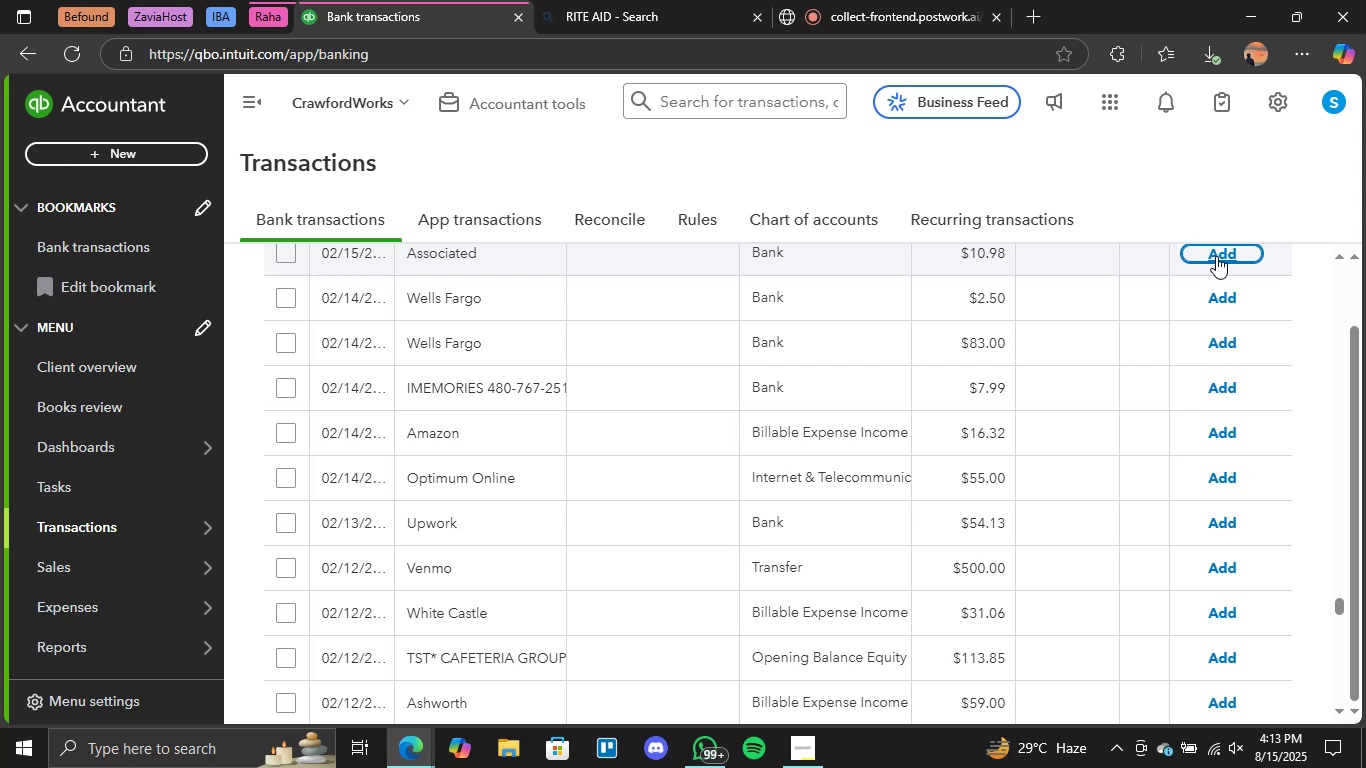 
wait(81.41)
 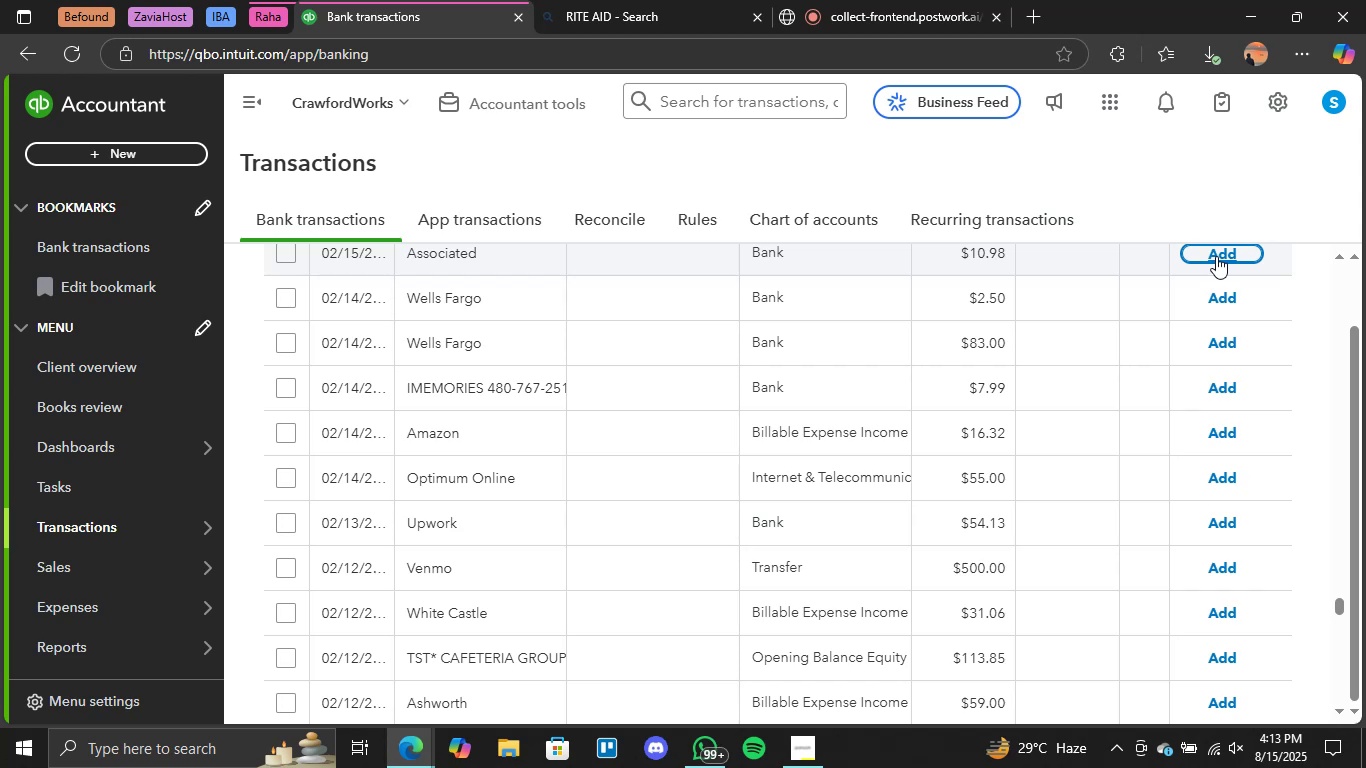 
scroll: coordinate [914, 429], scroll_direction: up, amount: 1.0
 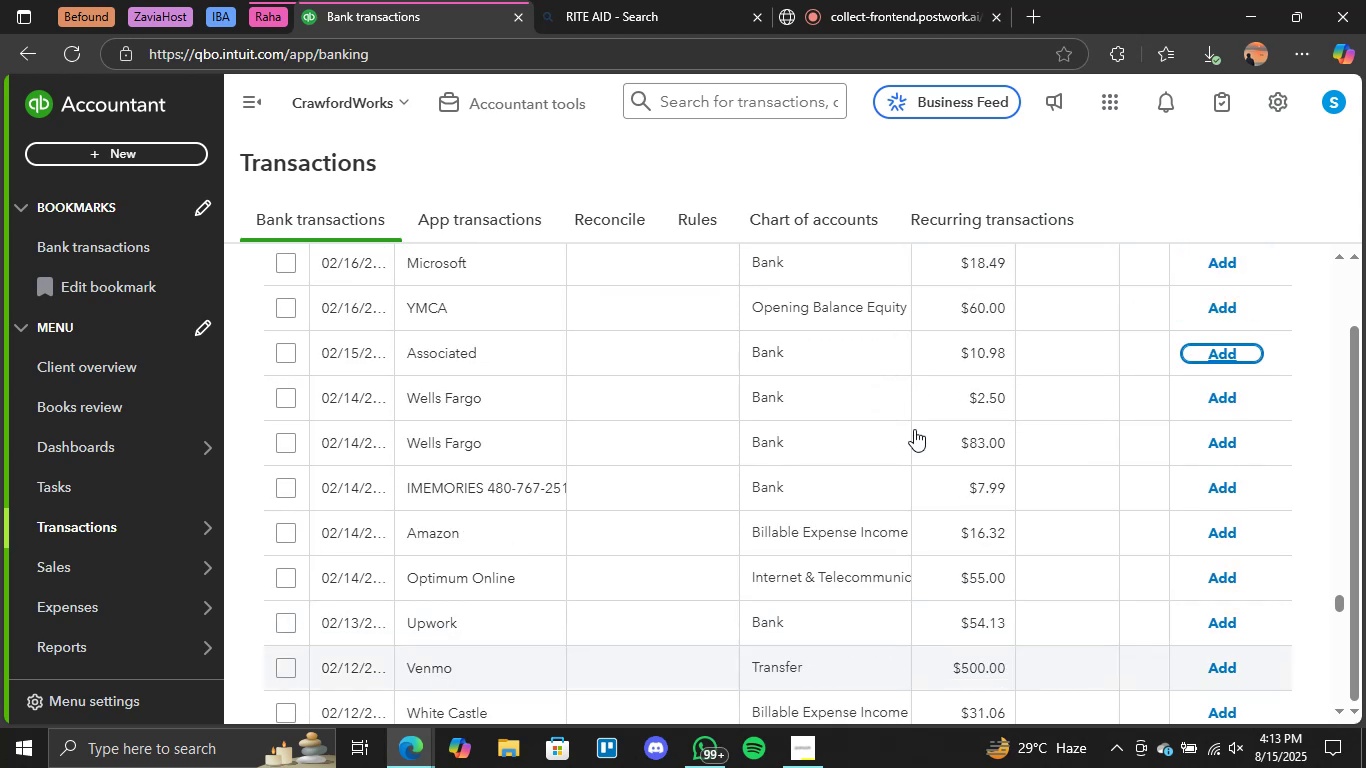 
scroll: coordinate [914, 429], scroll_direction: down, amount: 14.0
 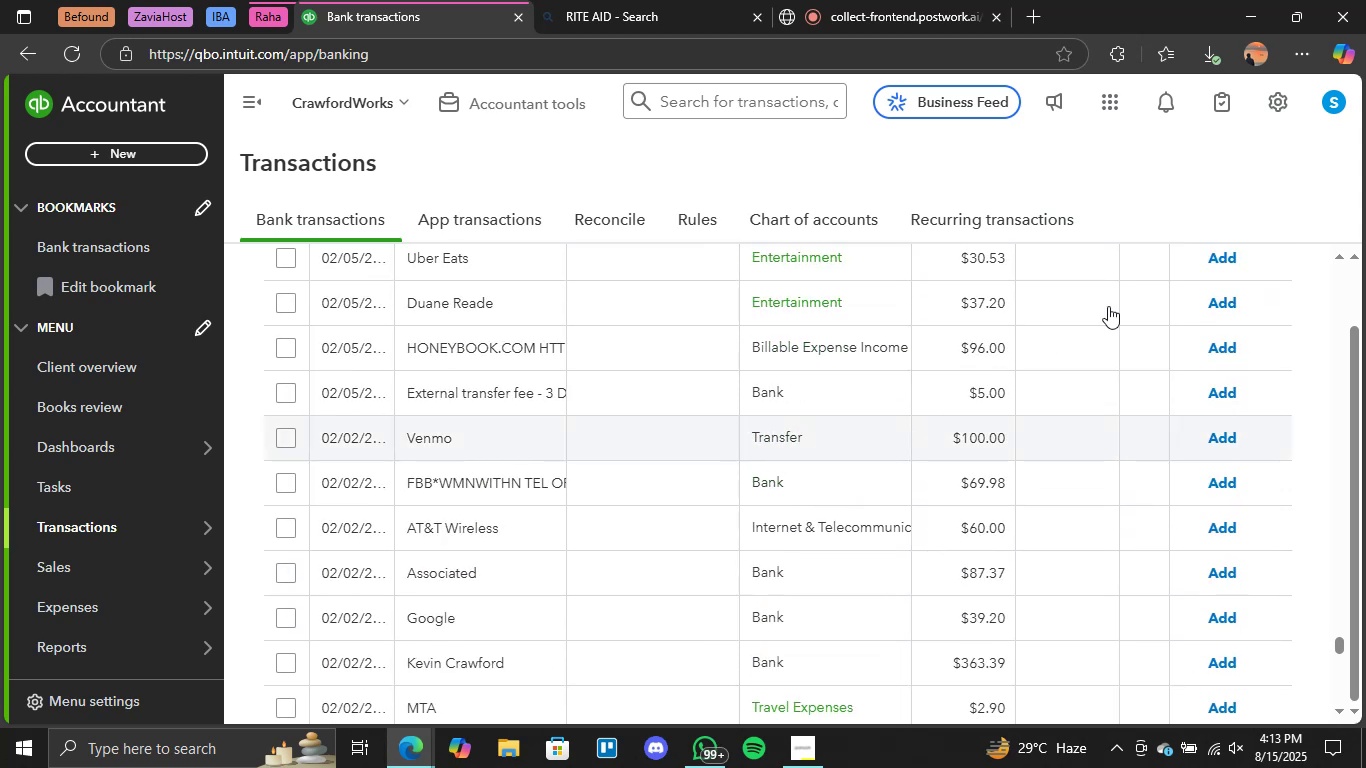 
scroll: coordinate [1154, 348], scroll_direction: up, amount: 2.0
 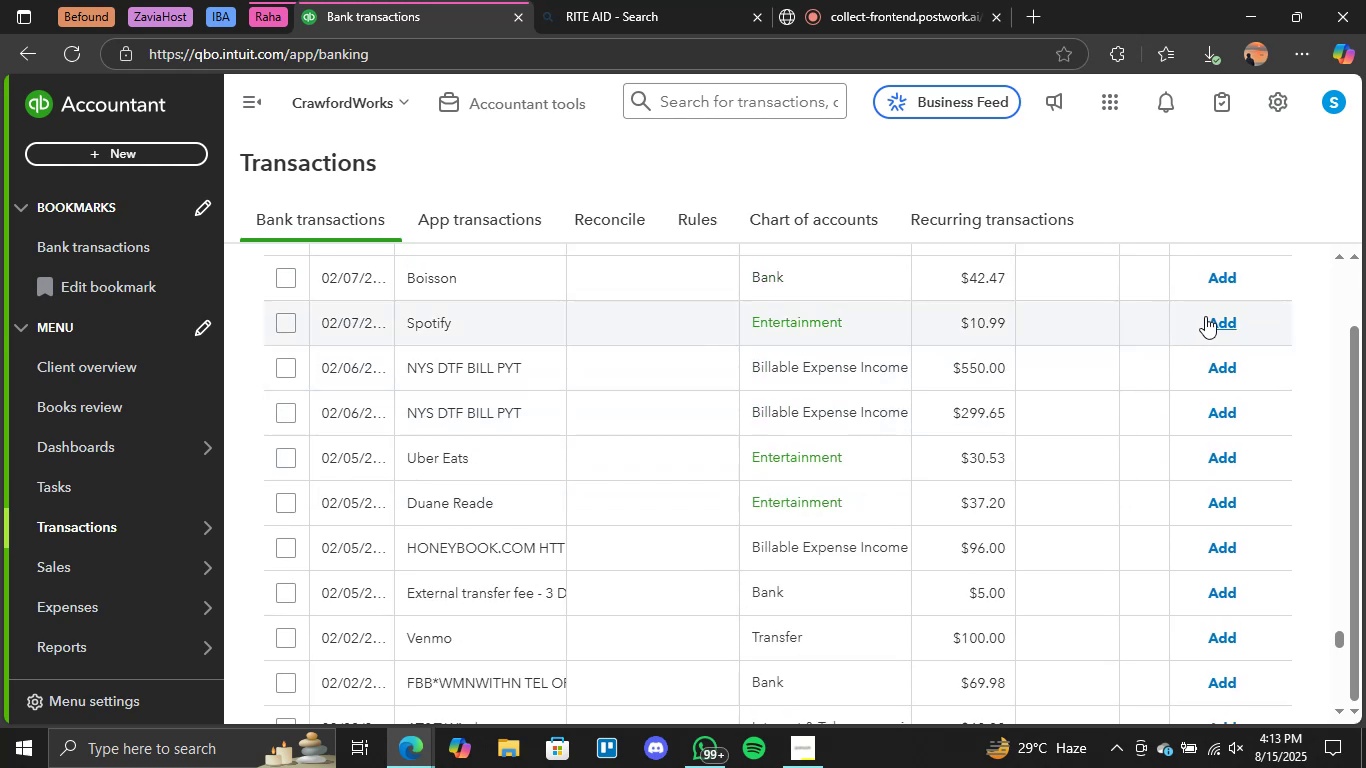 
left_click([1222, 325])
 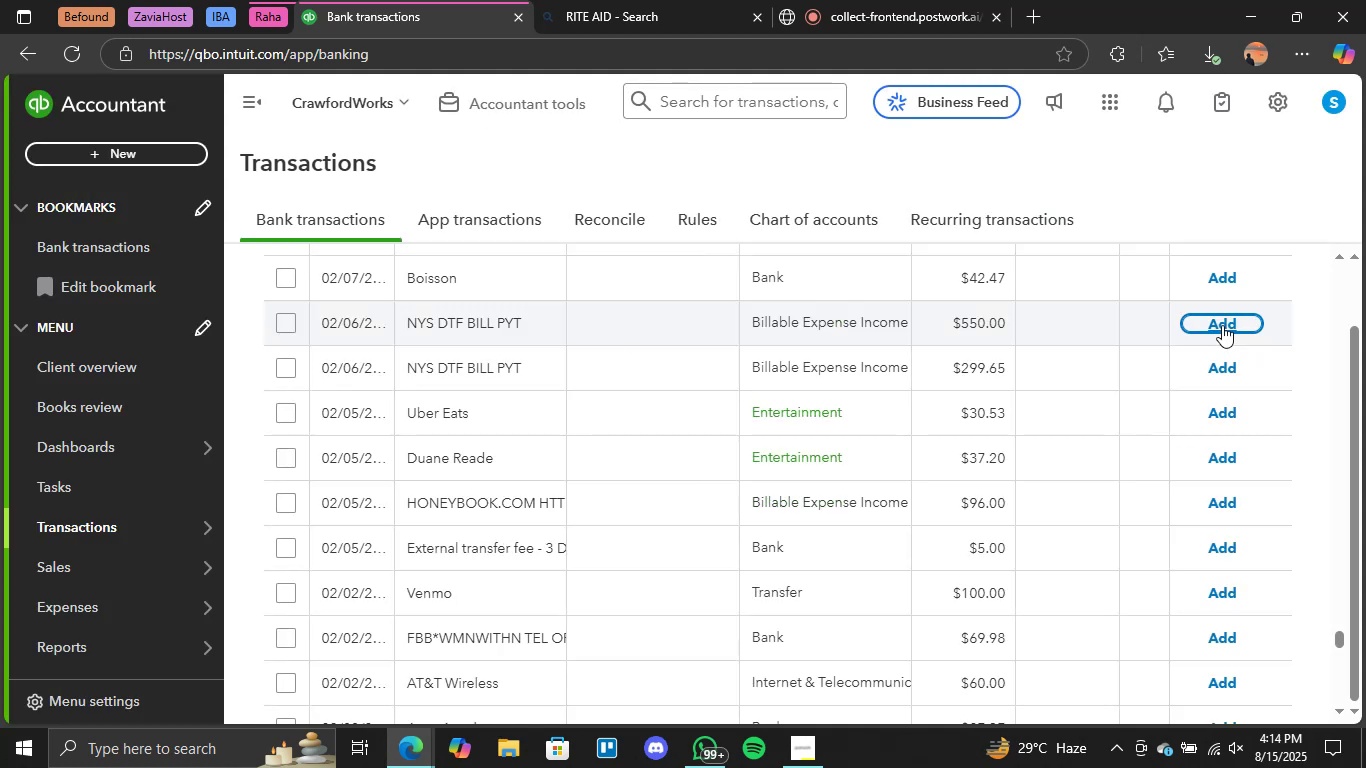 
wait(21.78)
 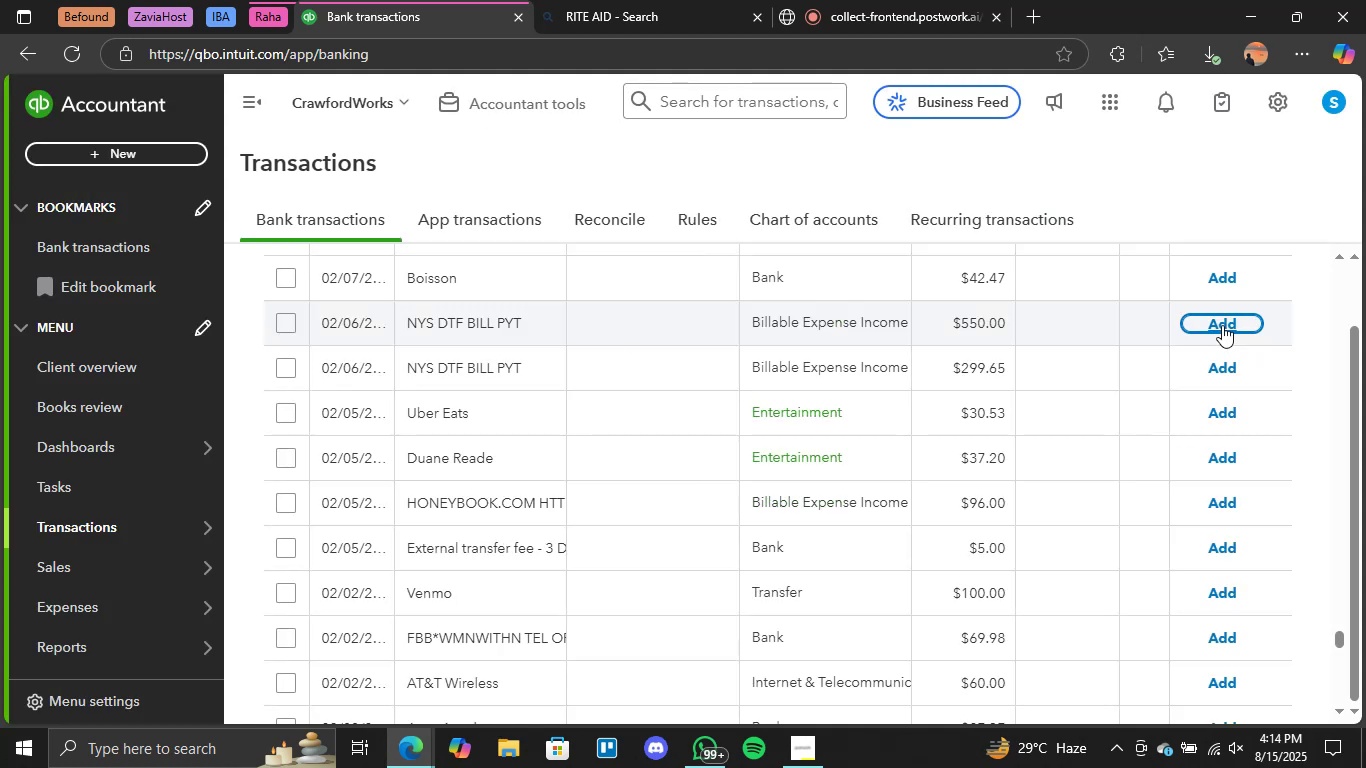 
scroll: coordinate [930, 475], scroll_direction: none, amount: 0.0
 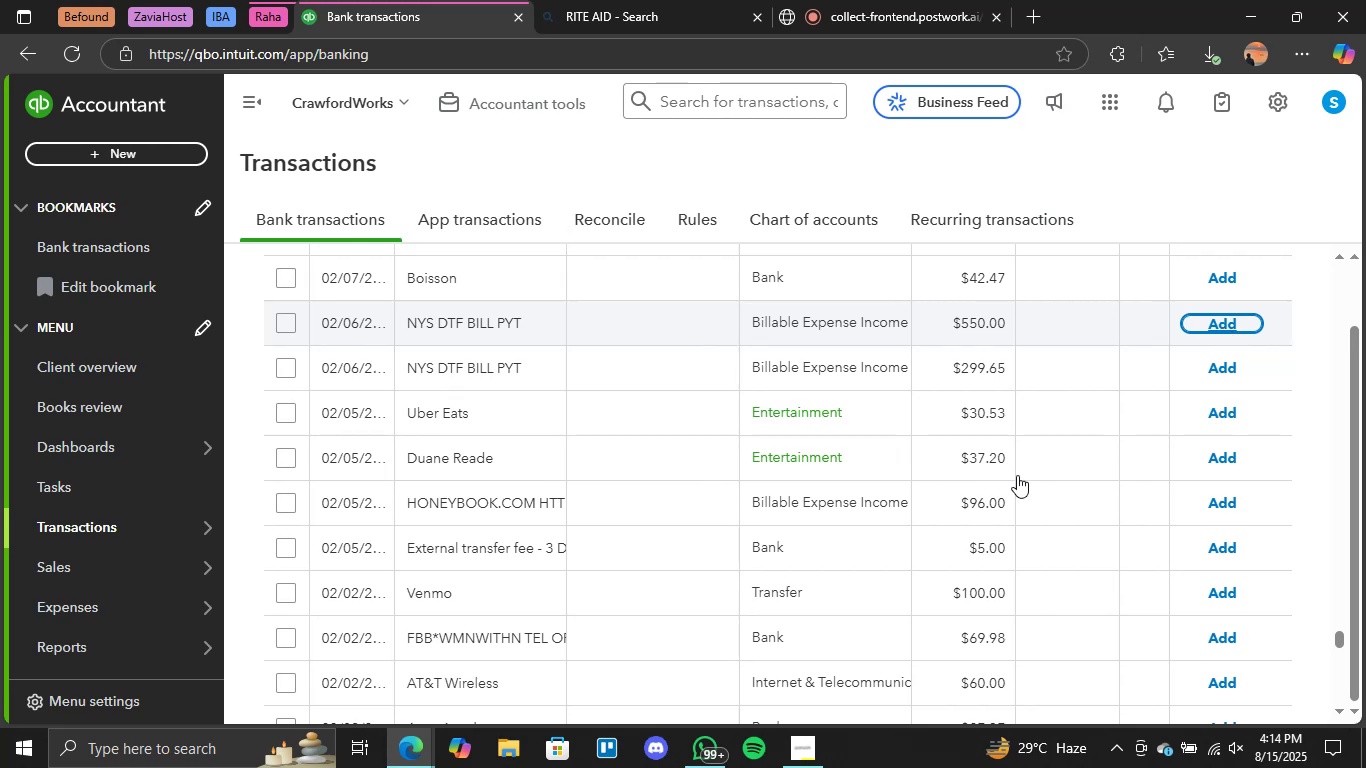 
wait(5.87)
 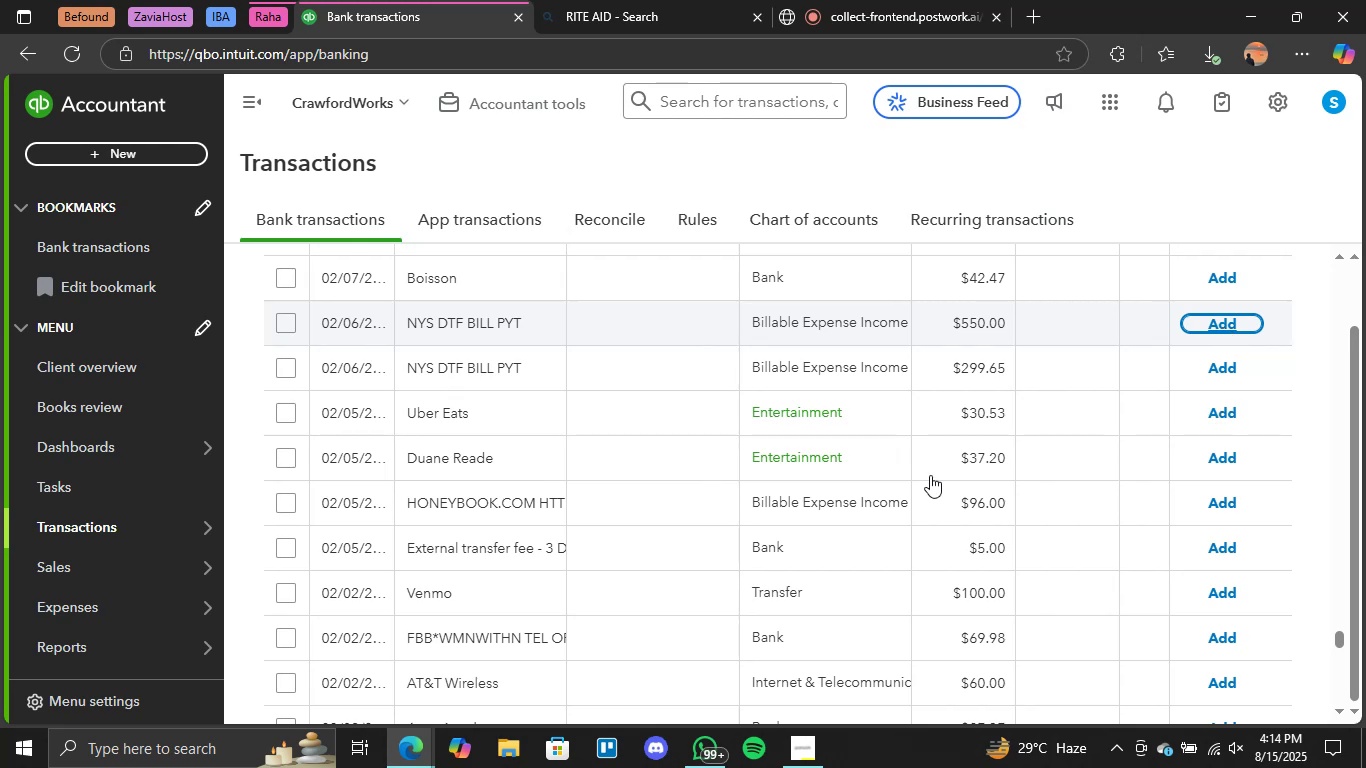 
scroll: coordinate [889, 456], scroll_direction: down, amount: 1.0
 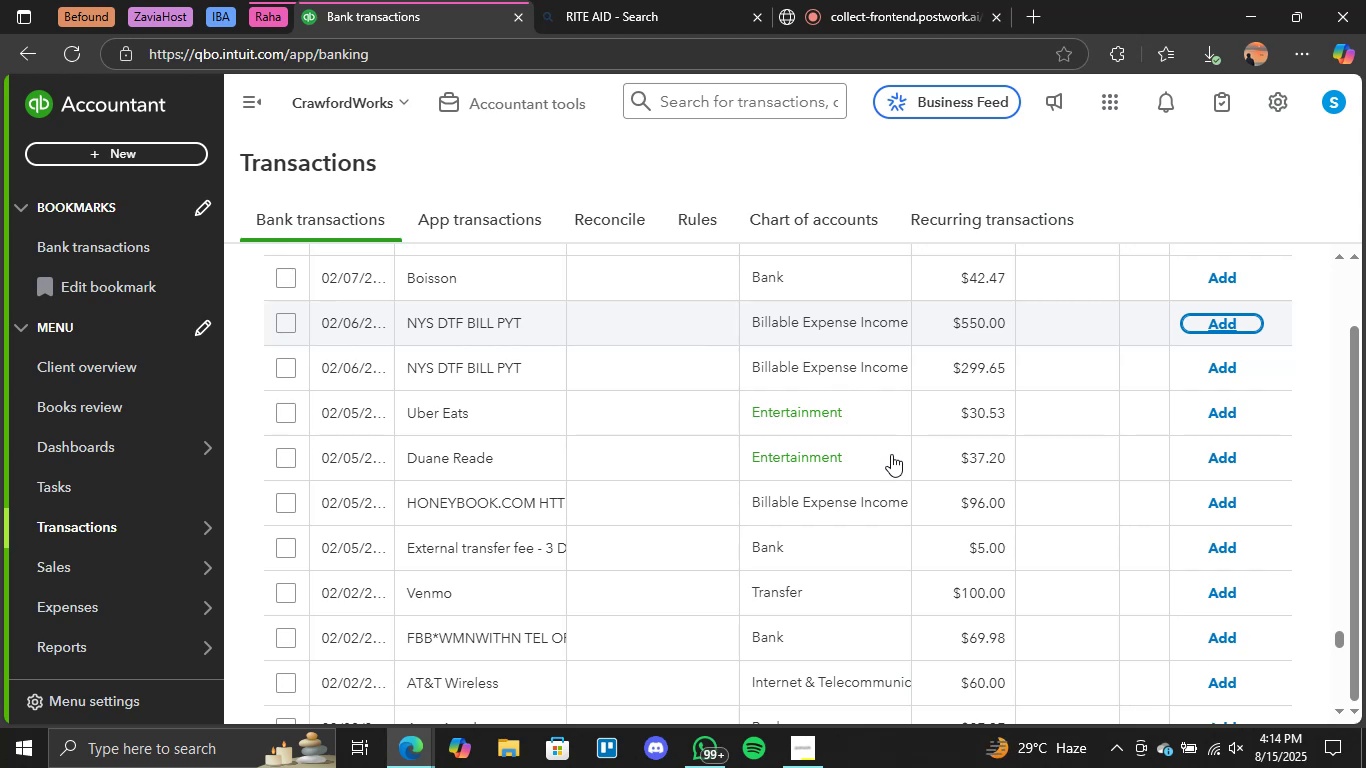 
wait(9.3)
 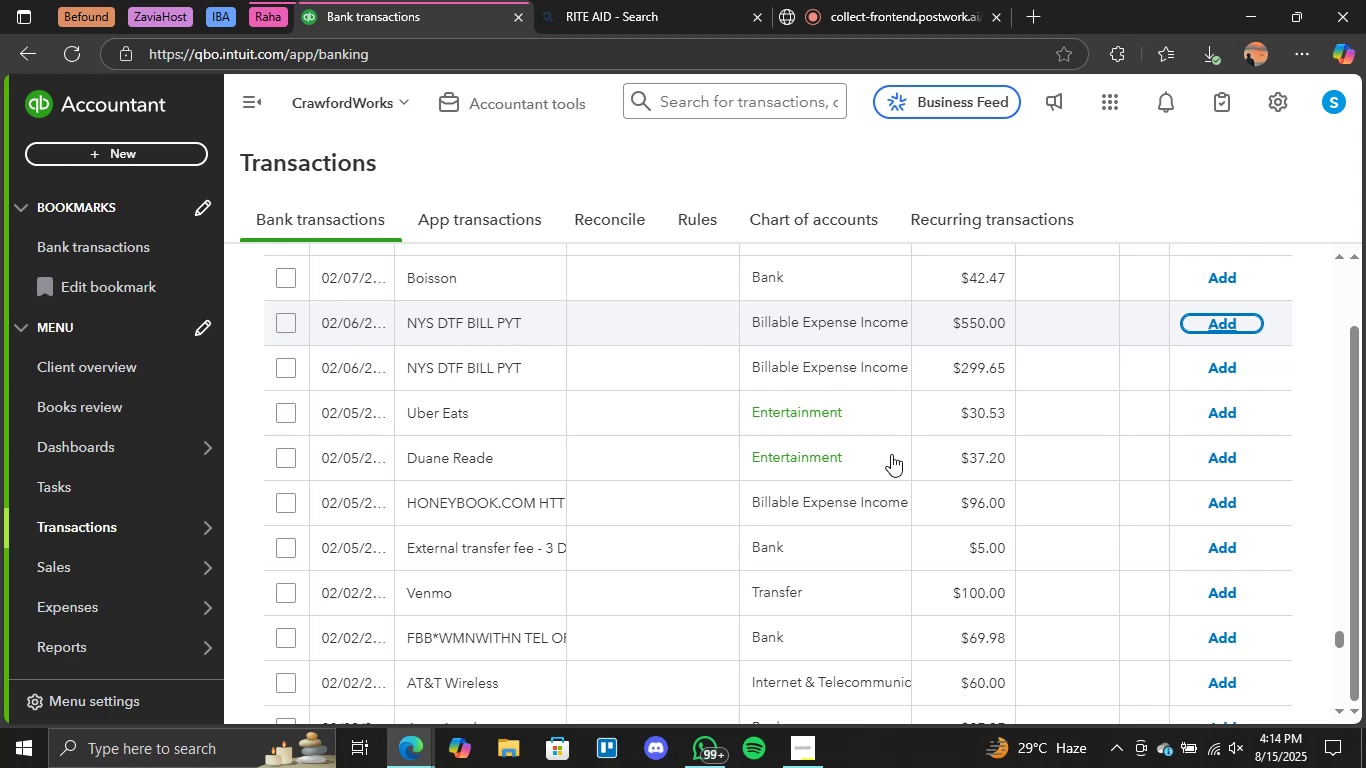 
scroll: coordinate [930, 398], scroll_direction: up, amount: 1.0
 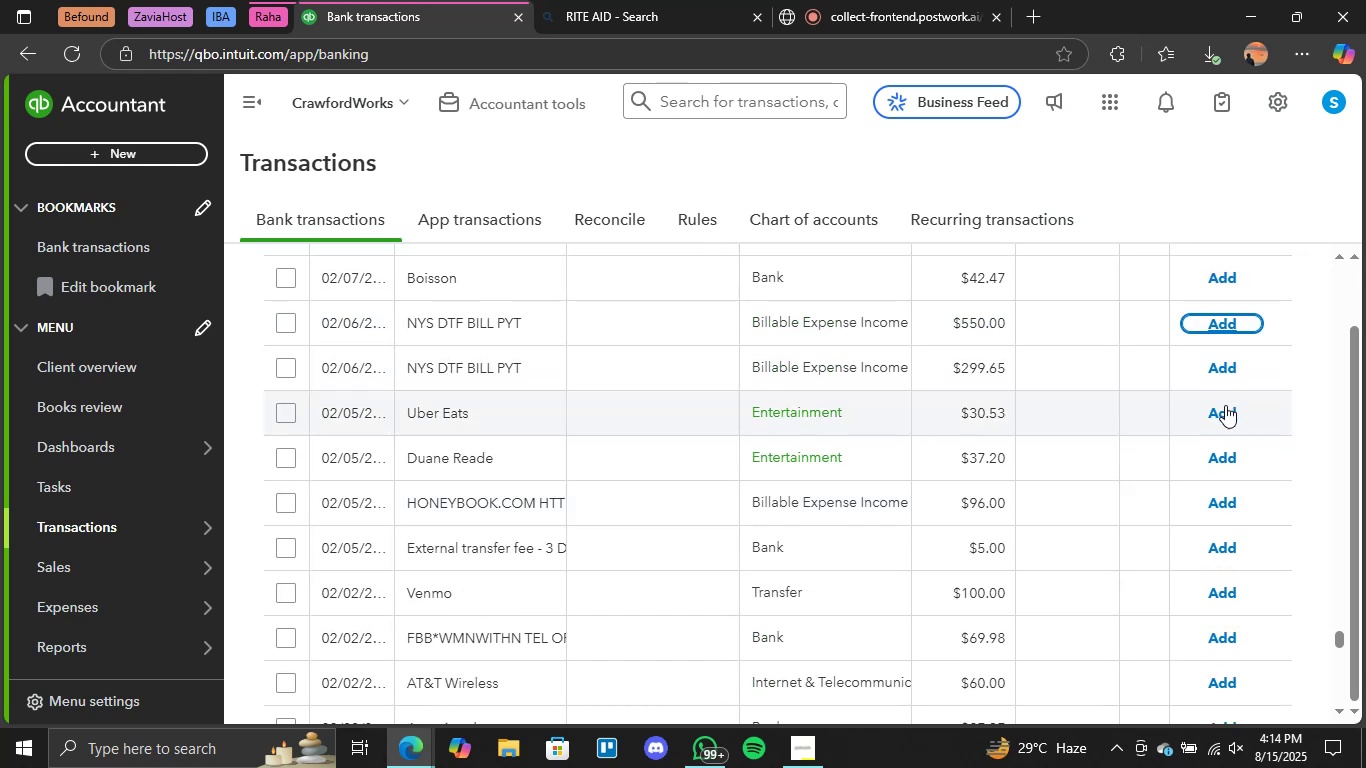 
left_click([1220, 415])
 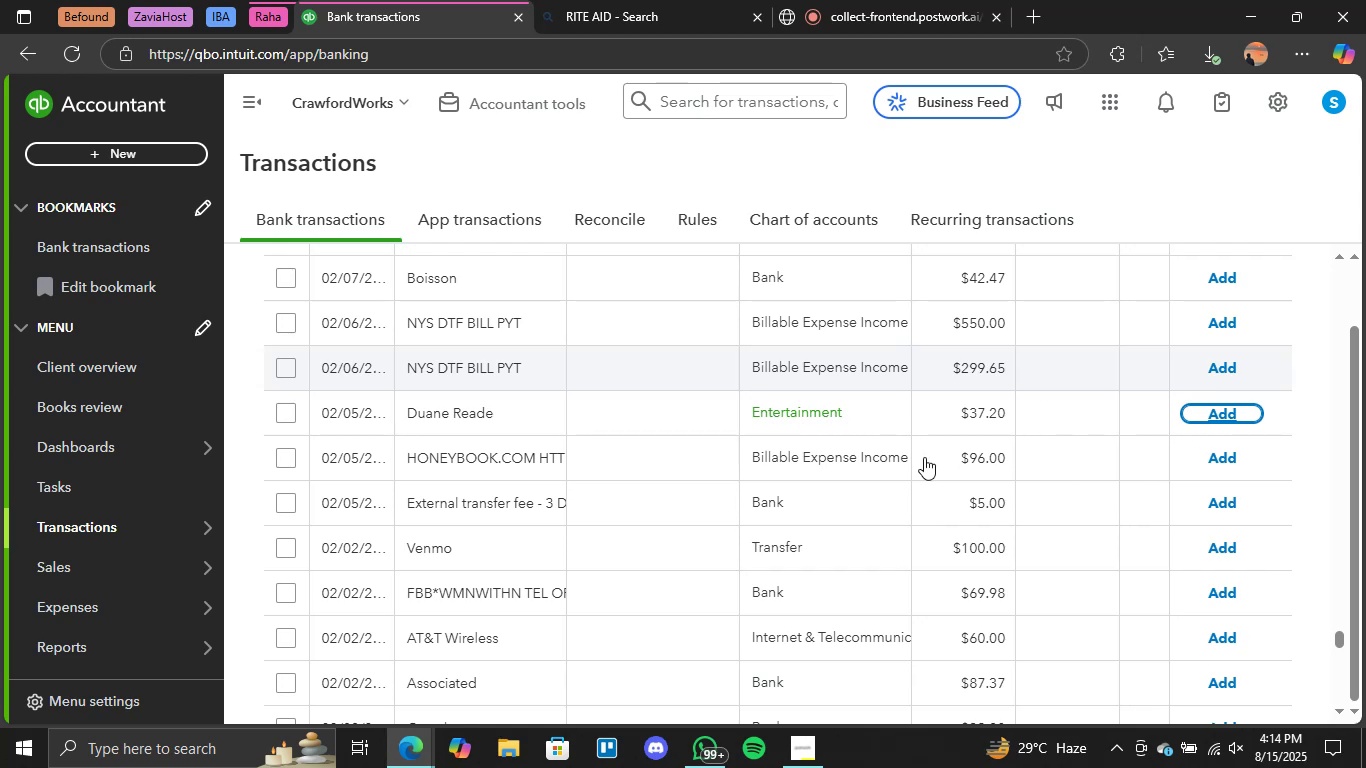 
wait(29.84)
 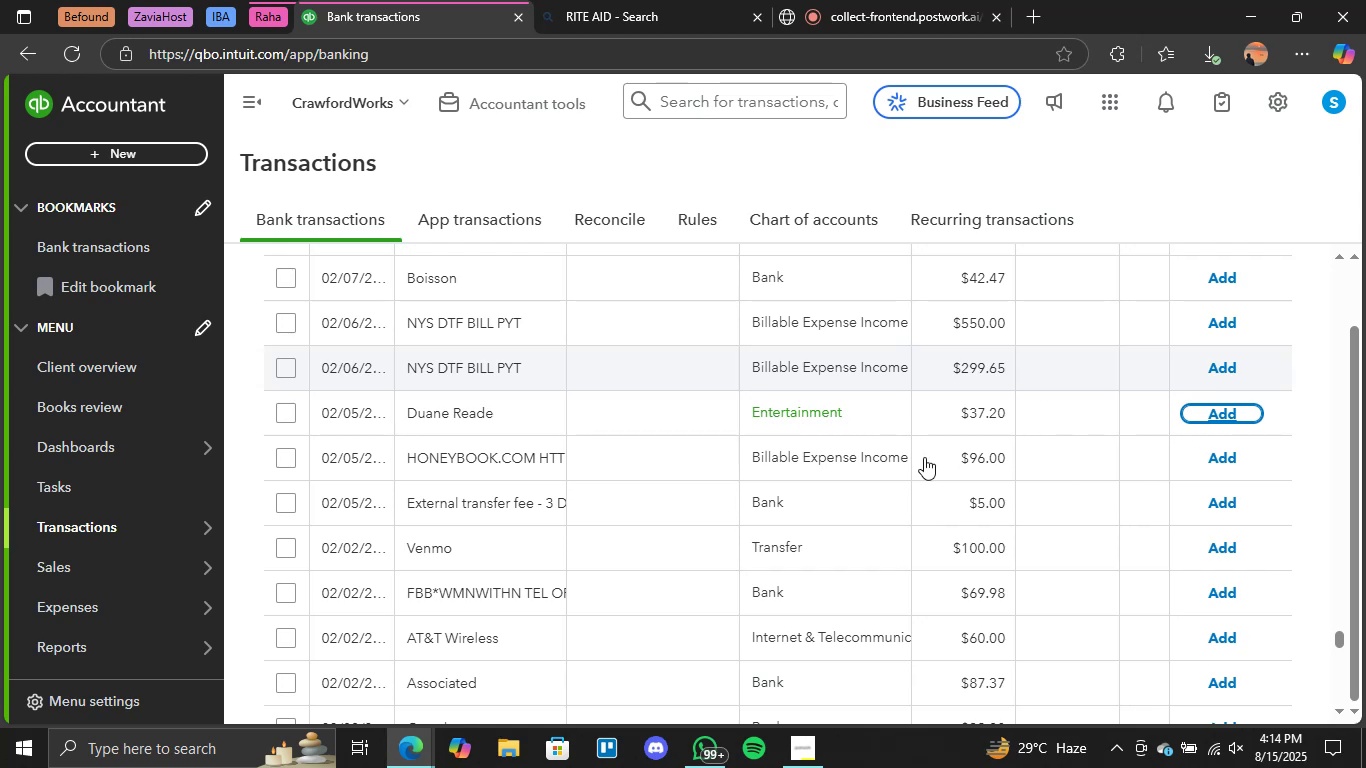 
left_click([750, 232])
 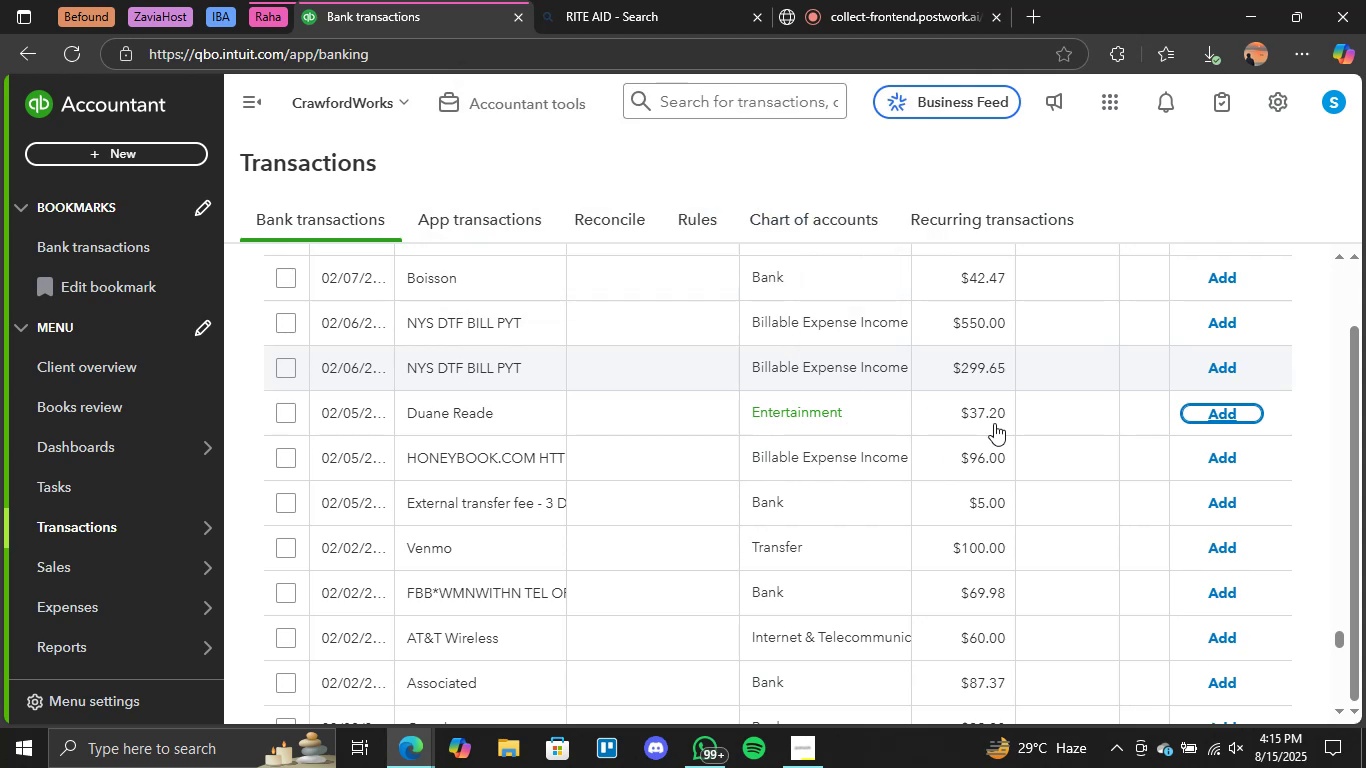 
wait(8.63)
 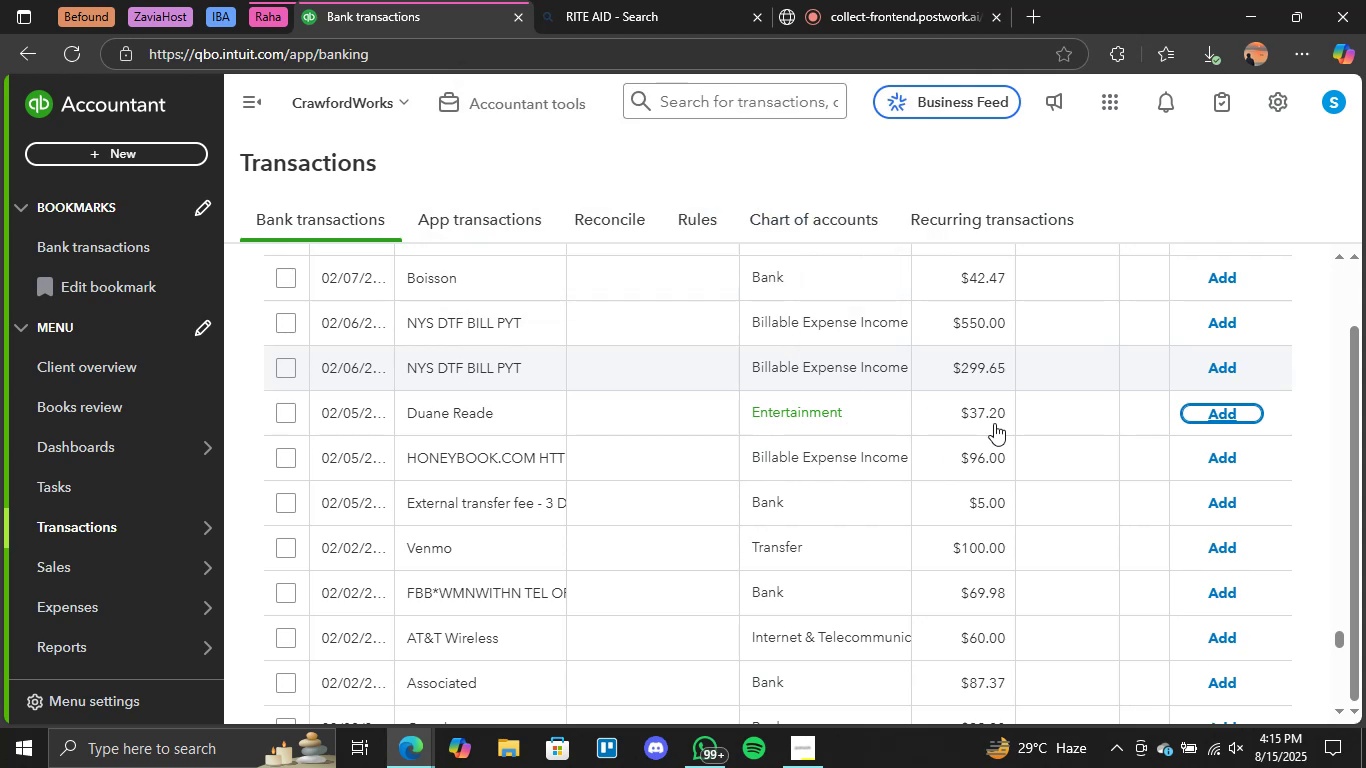 
scroll: coordinate [995, 425], scroll_direction: down, amount: 1.0
 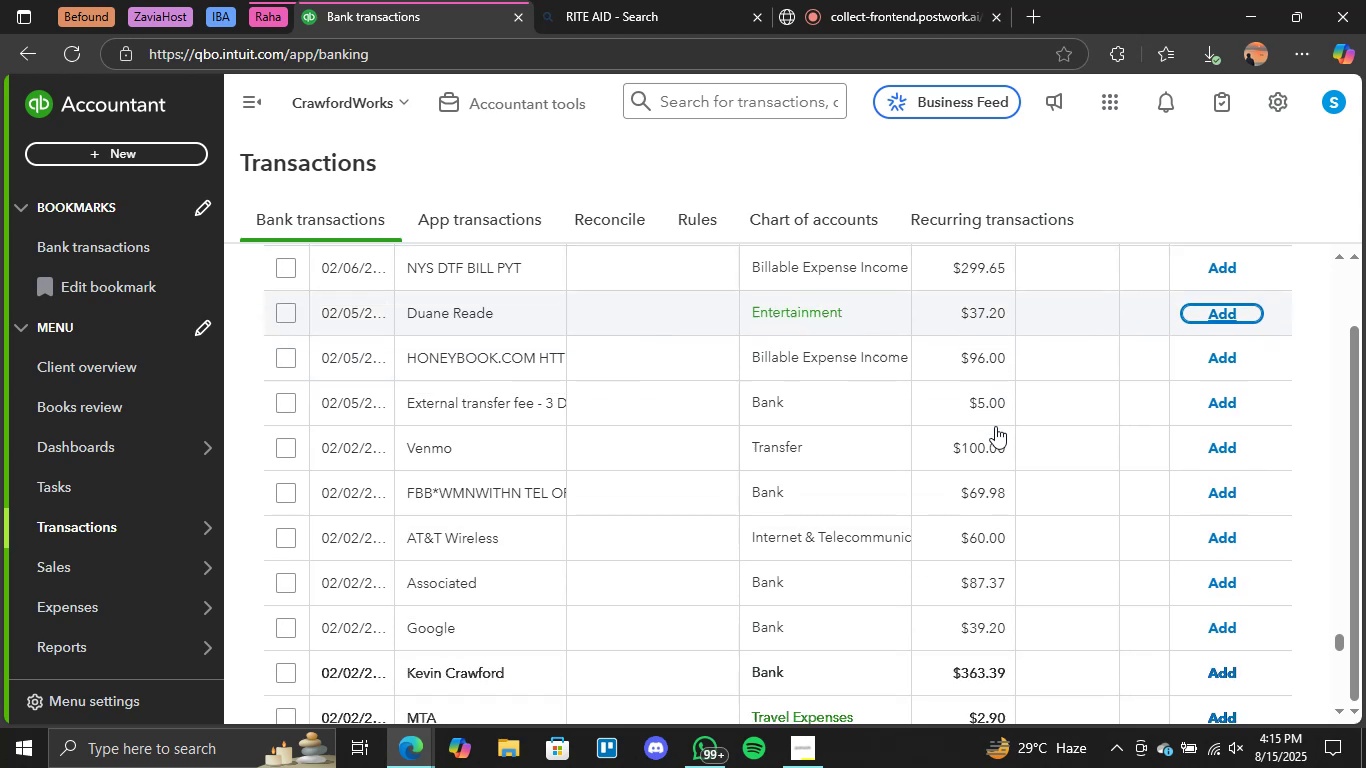 
scroll: coordinate [995, 426], scroll_direction: up, amount: 1.0
 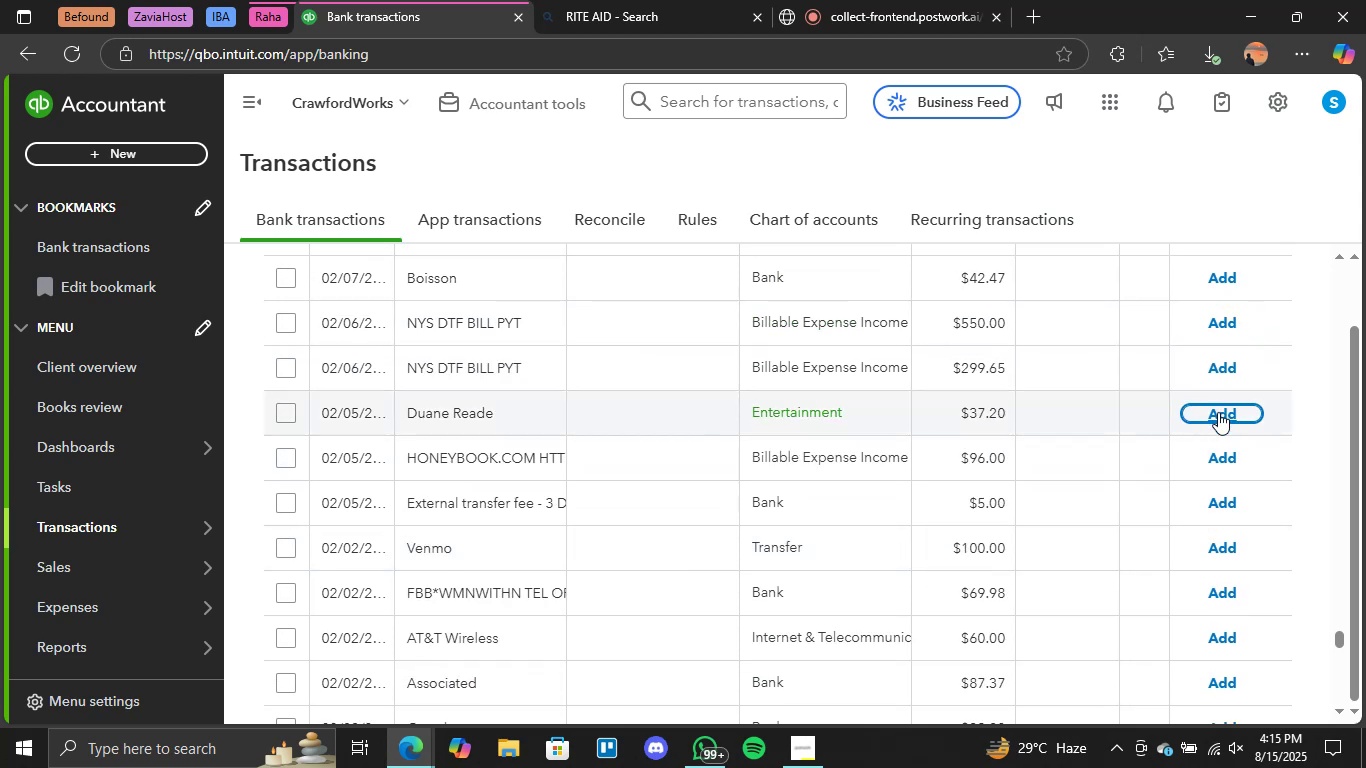 
left_click([1218, 412])
 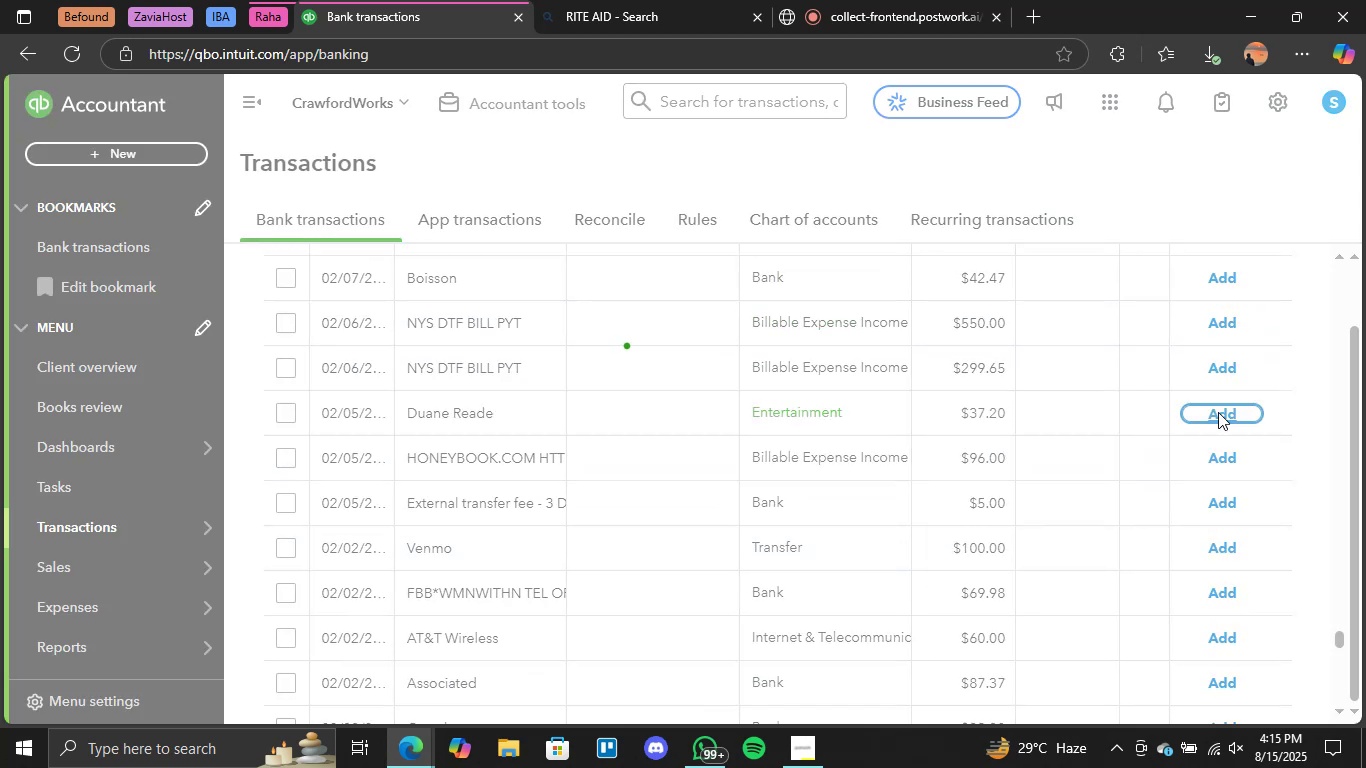 
wait(9.46)
 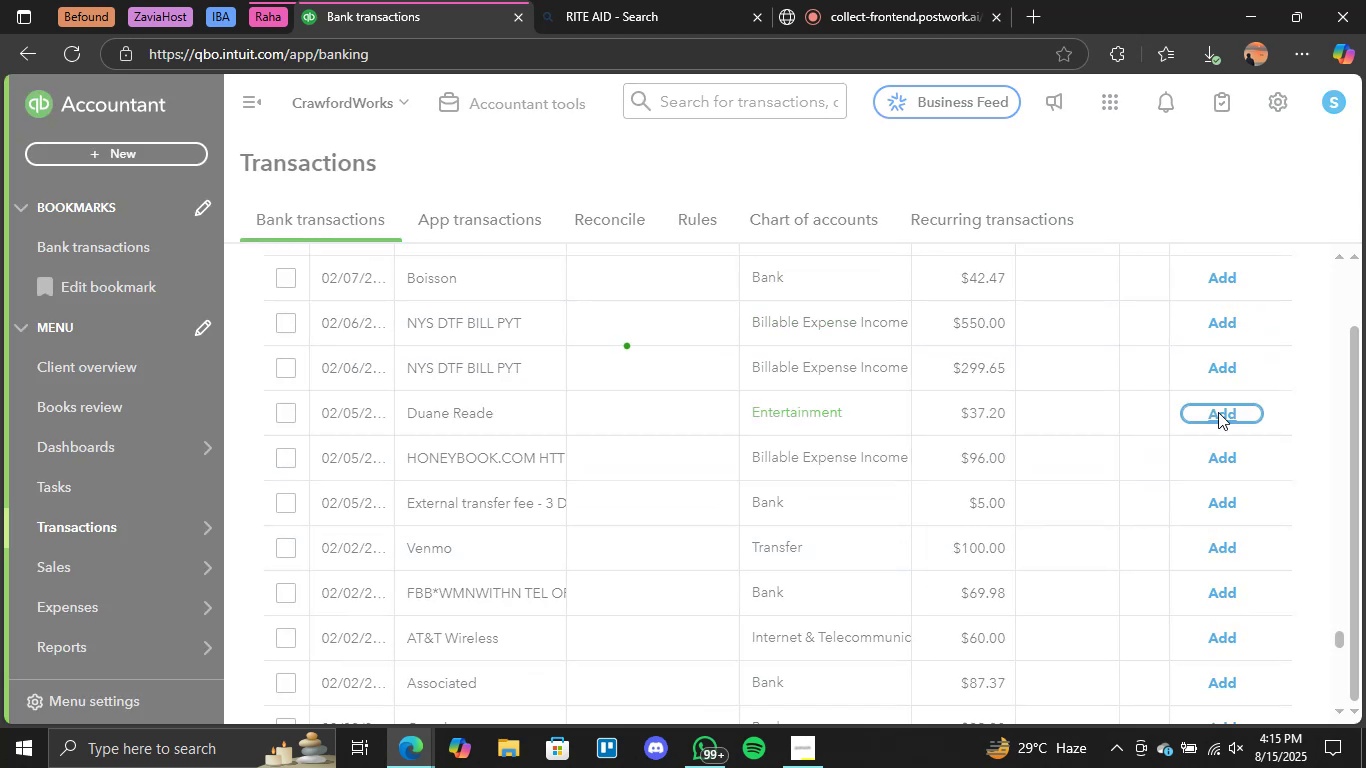 
scroll: coordinate [915, 424], scroll_direction: down, amount: 4.0
 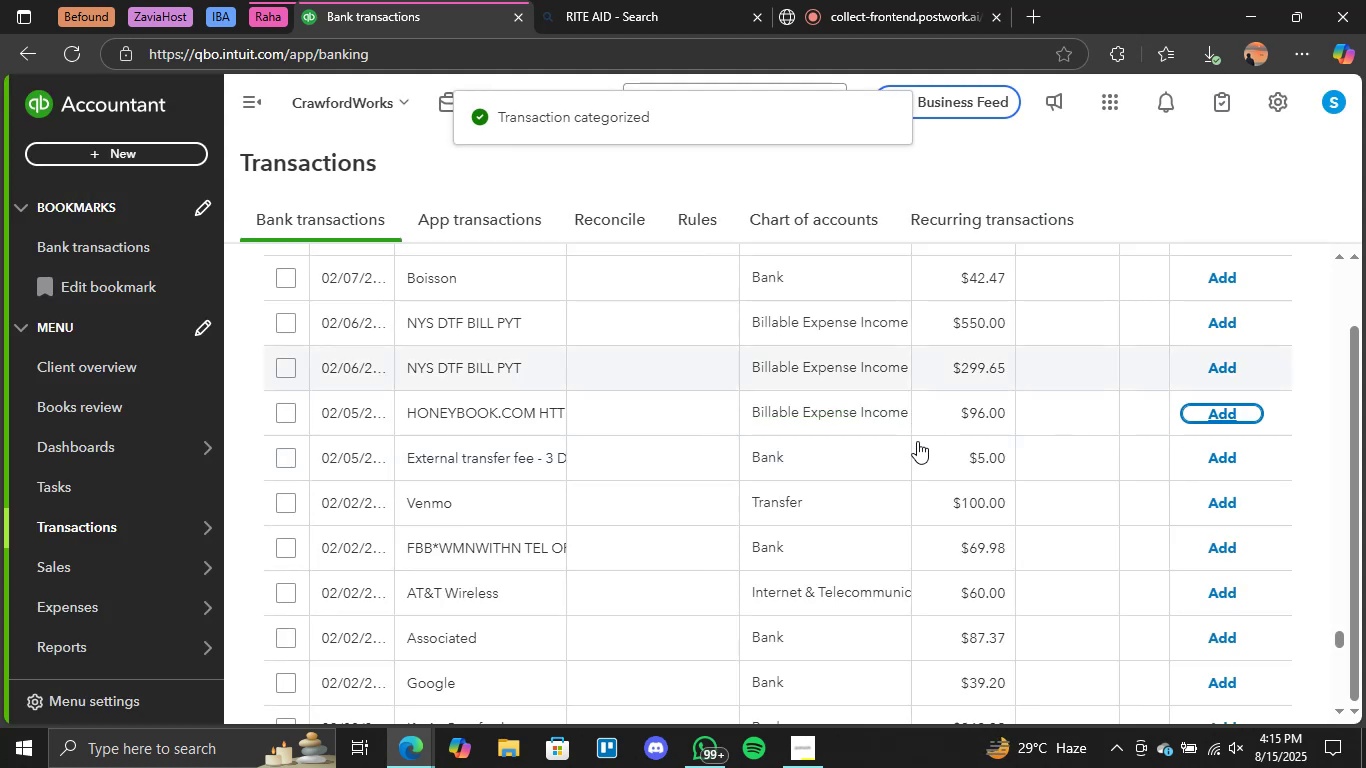 
wait(6.85)
 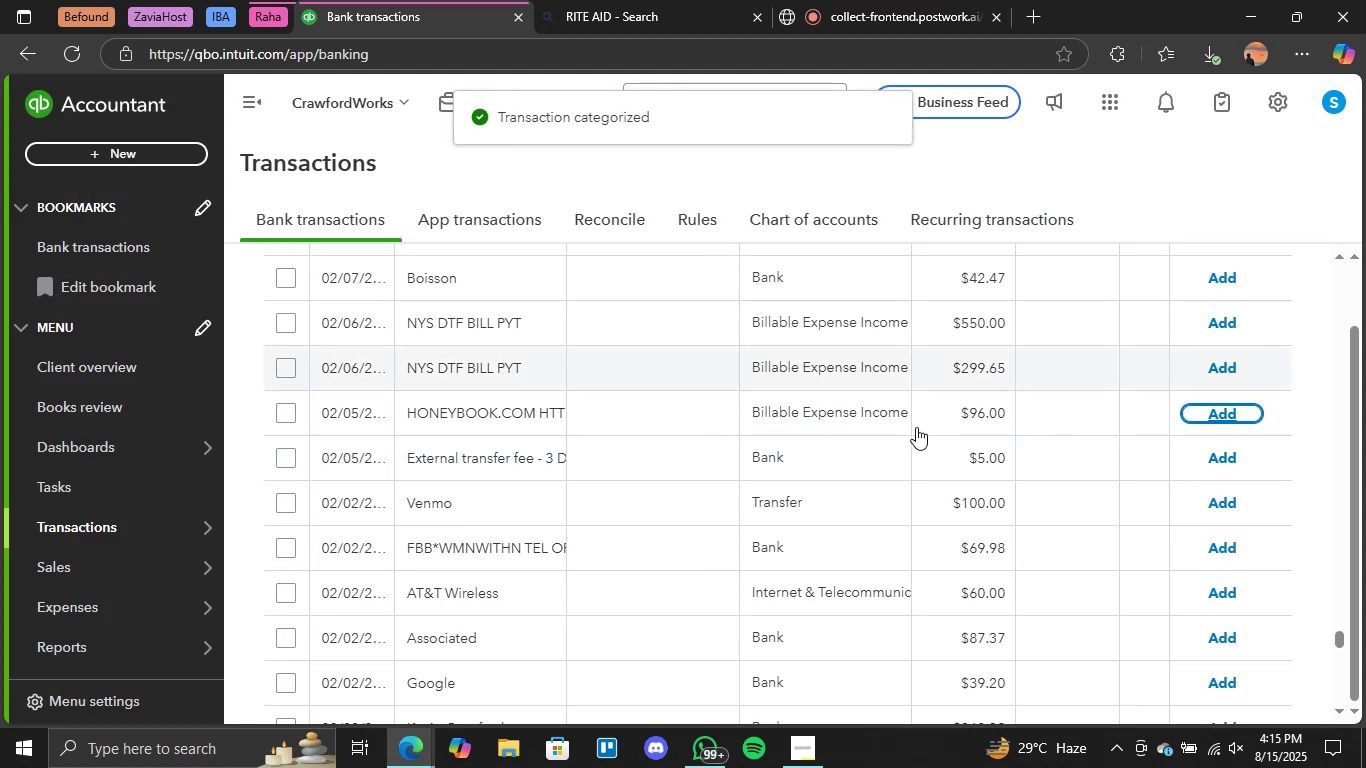 
scroll: coordinate [909, 504], scroll_direction: down, amount: 1.0
 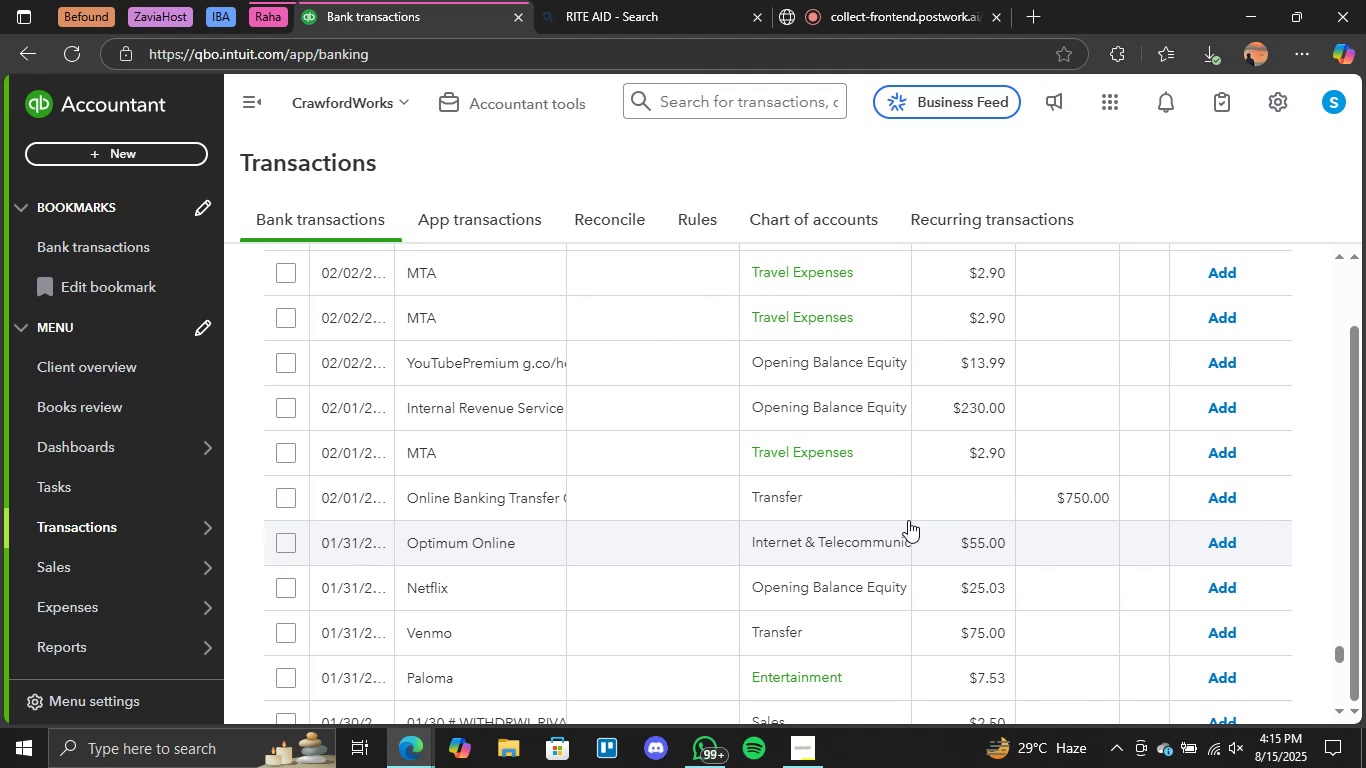 
wait(25.35)
 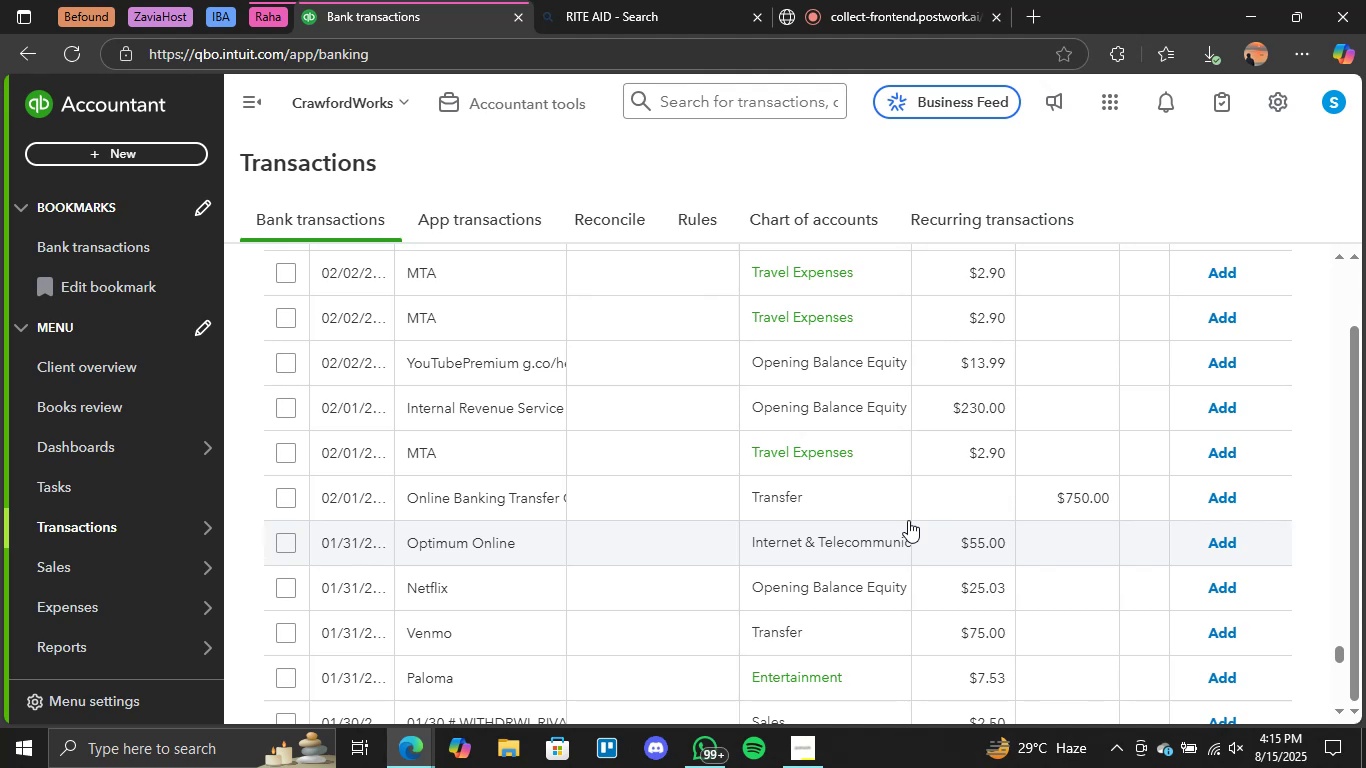 
left_click([1225, 456])
 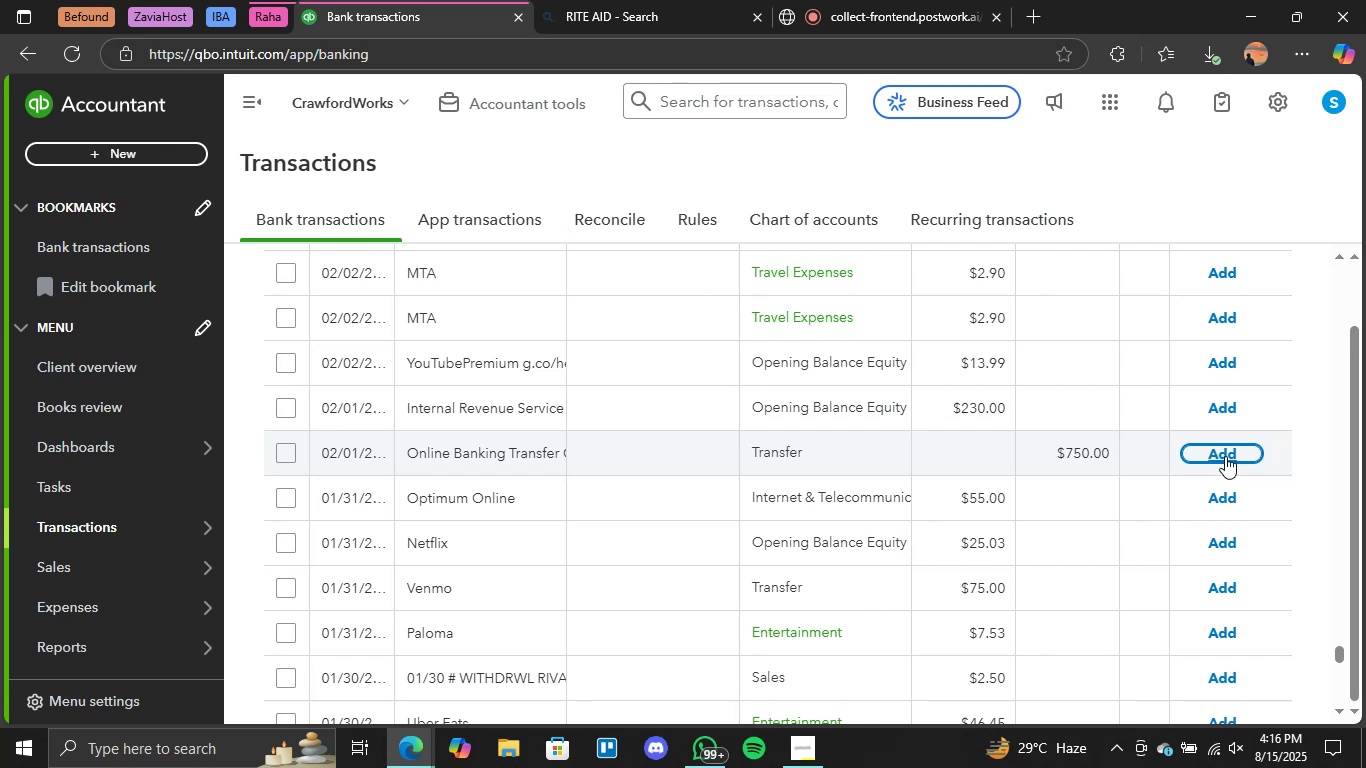 
wait(45.98)
 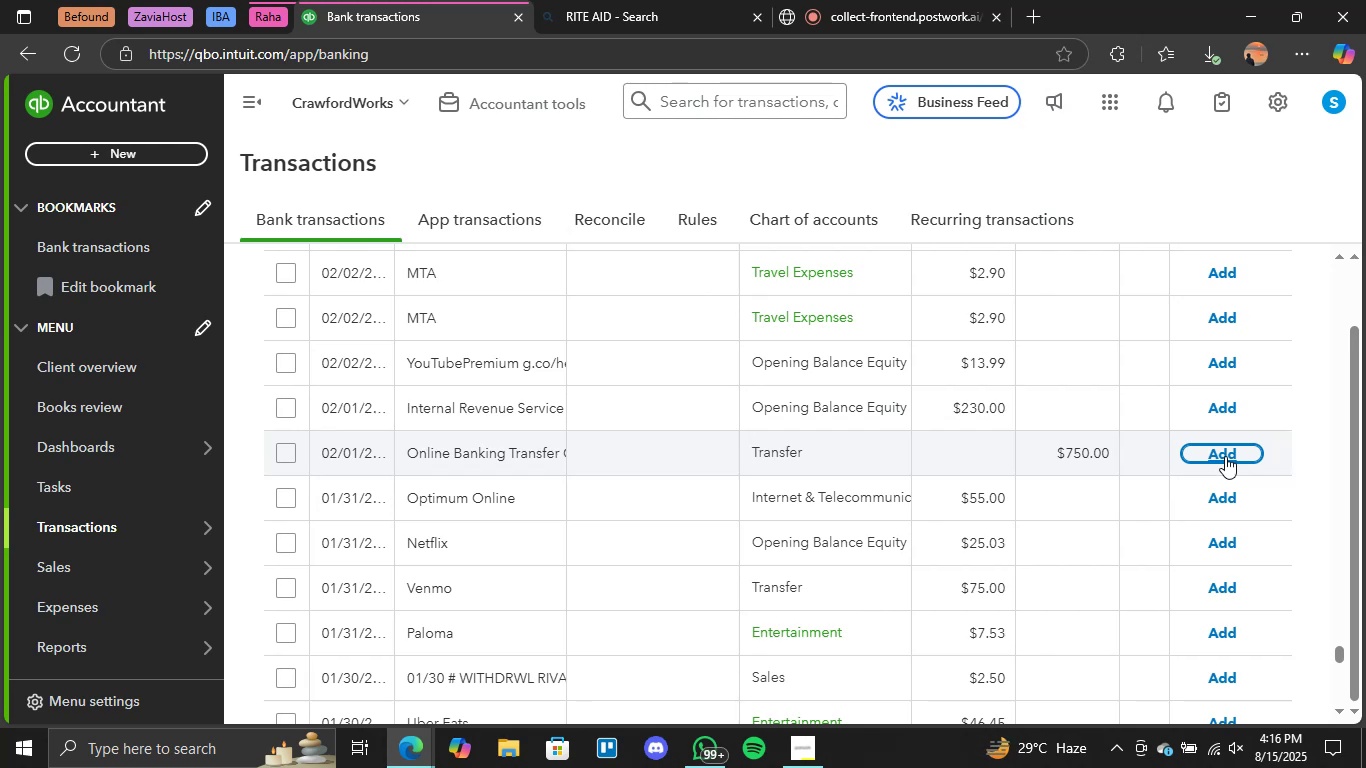 
scroll: coordinate [932, 505], scroll_direction: down, amount: 1.0
 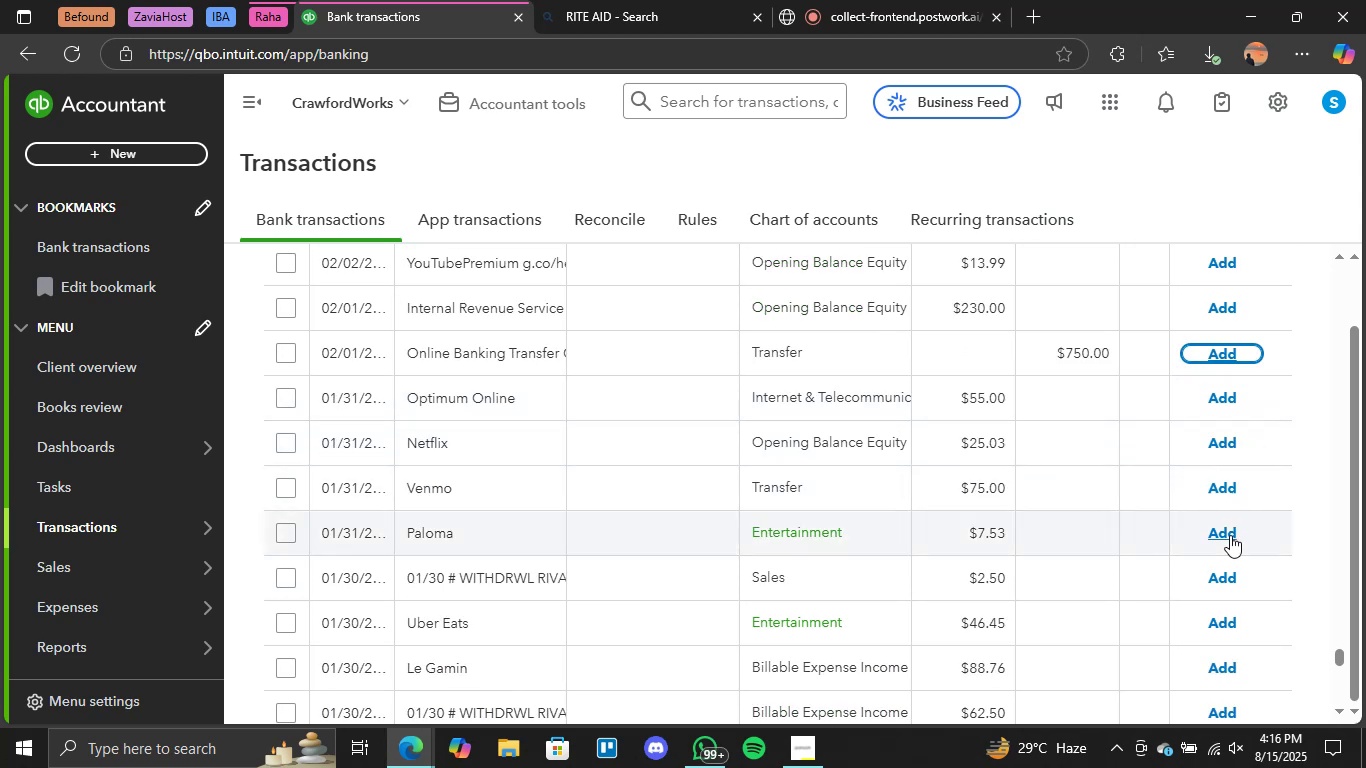 
left_click([1218, 536])
 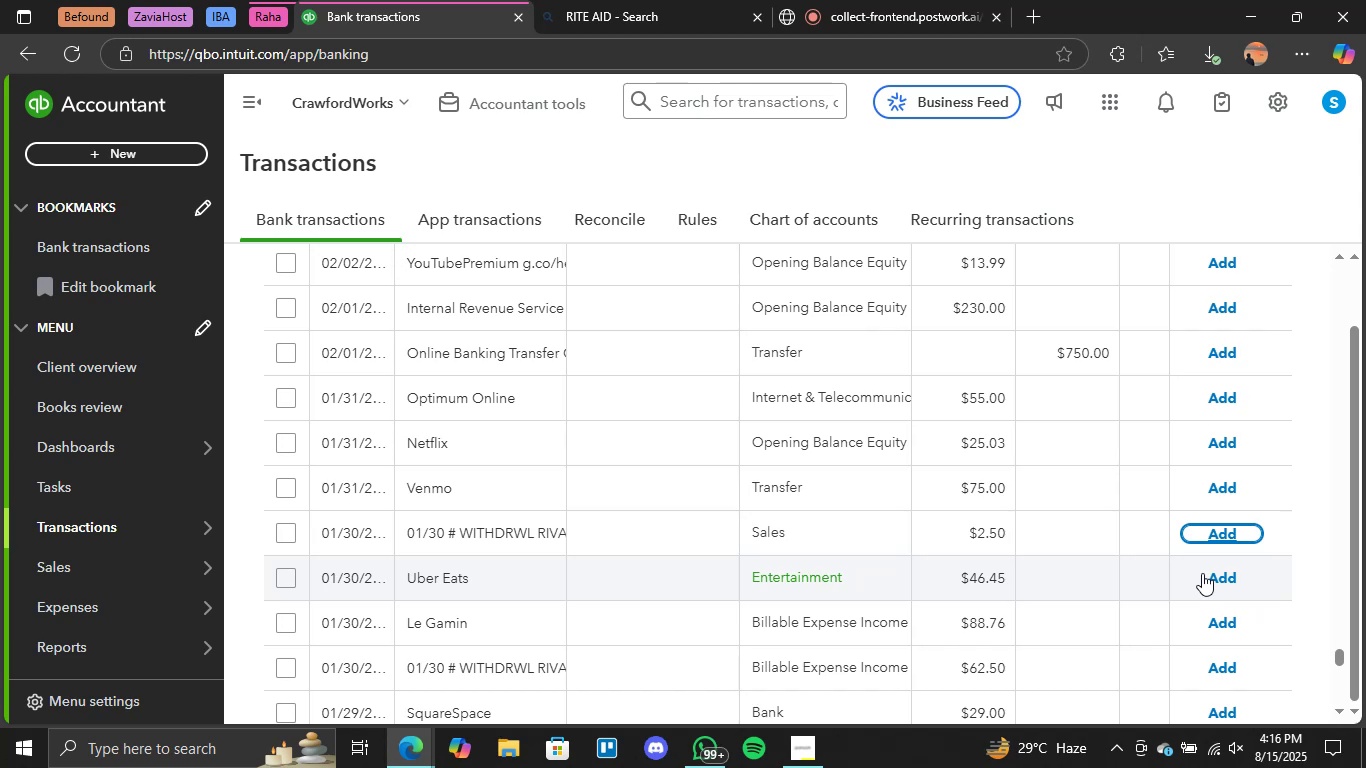 
wait(22.58)
 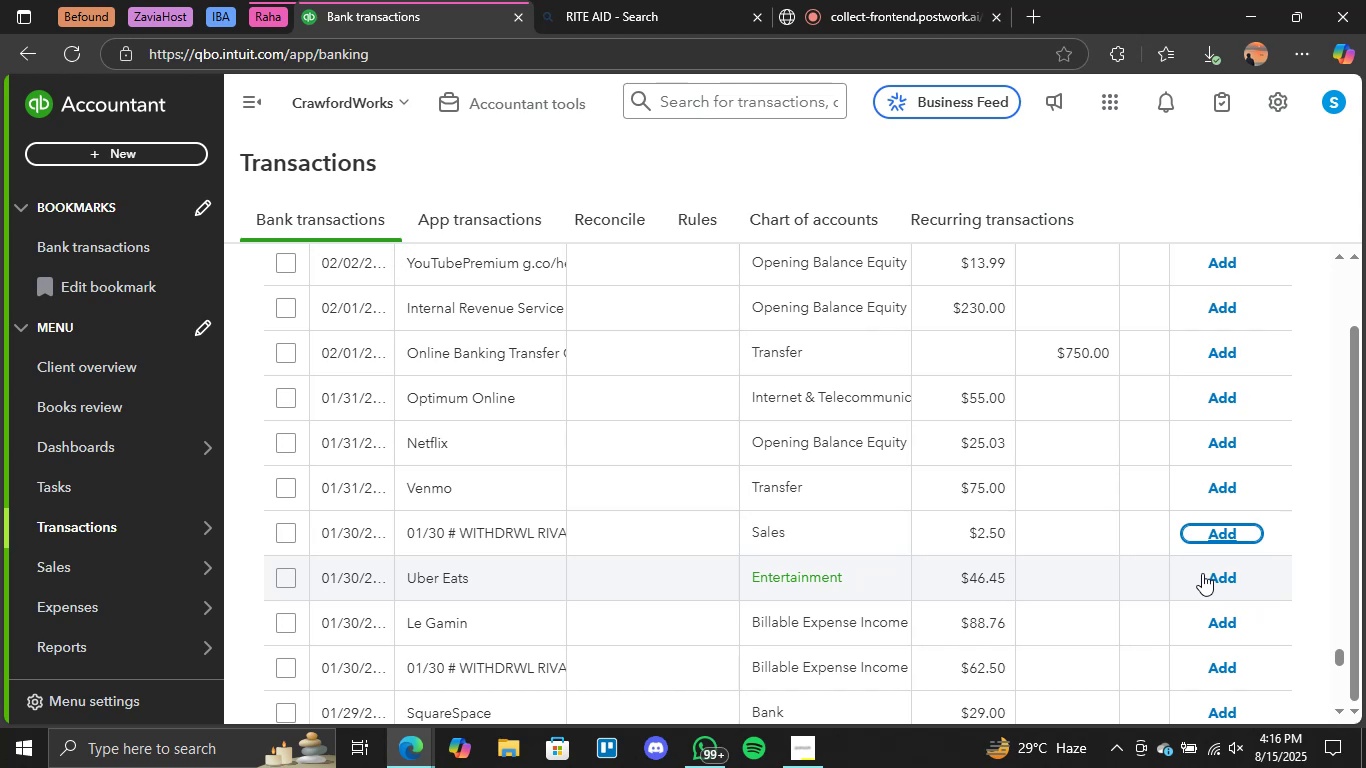 
scroll: coordinate [901, 542], scroll_direction: down, amount: 1.0
 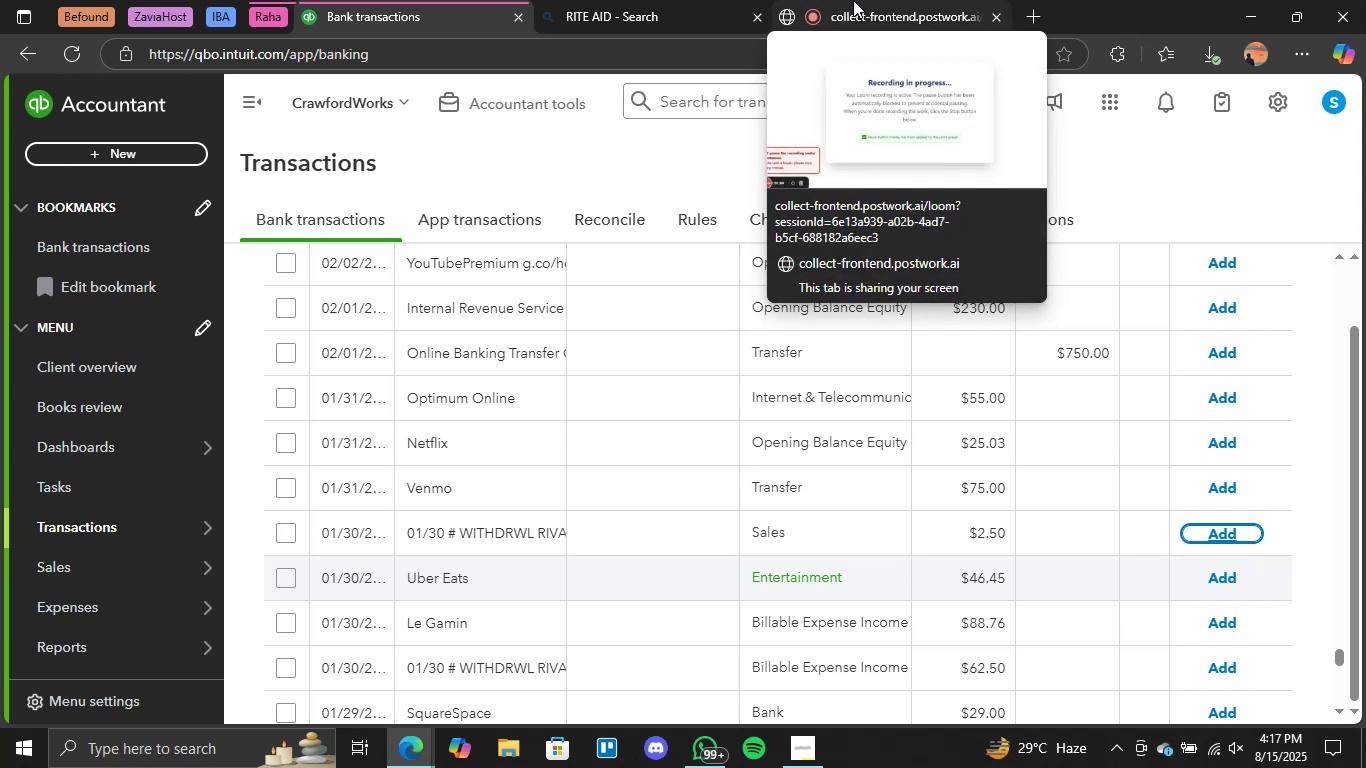 